 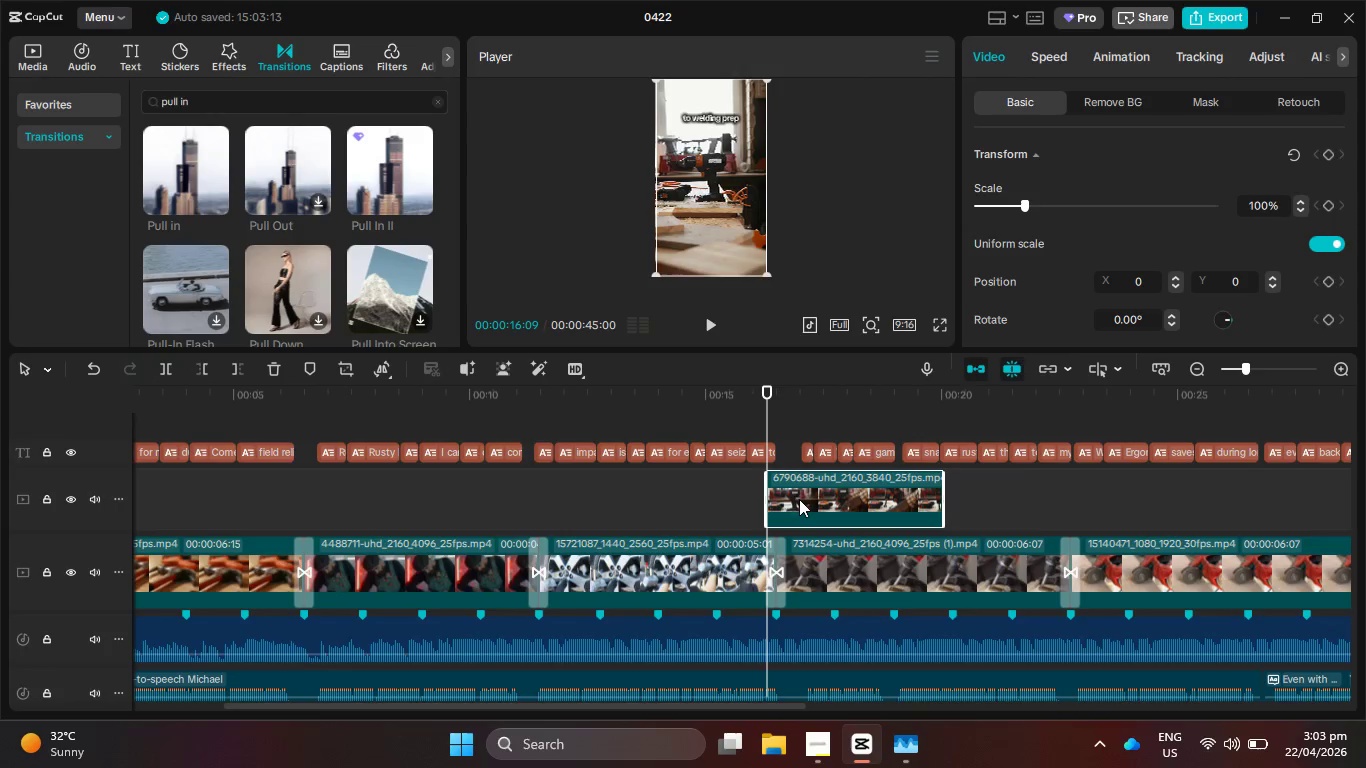 
left_click_drag(start_coordinate=[767, 417], to_coordinate=[1365, 493])
 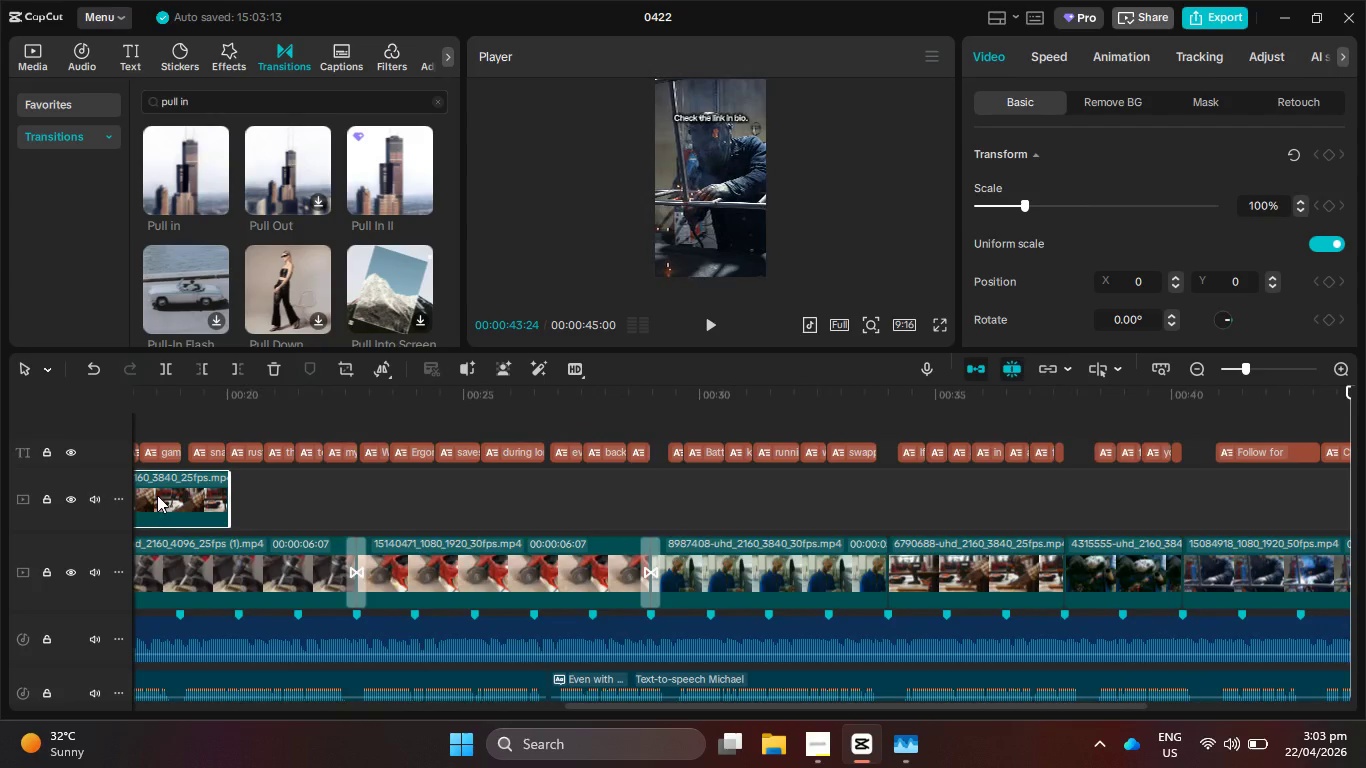 
left_click_drag(start_coordinate=[157, 495], to_coordinate=[991, 505])
 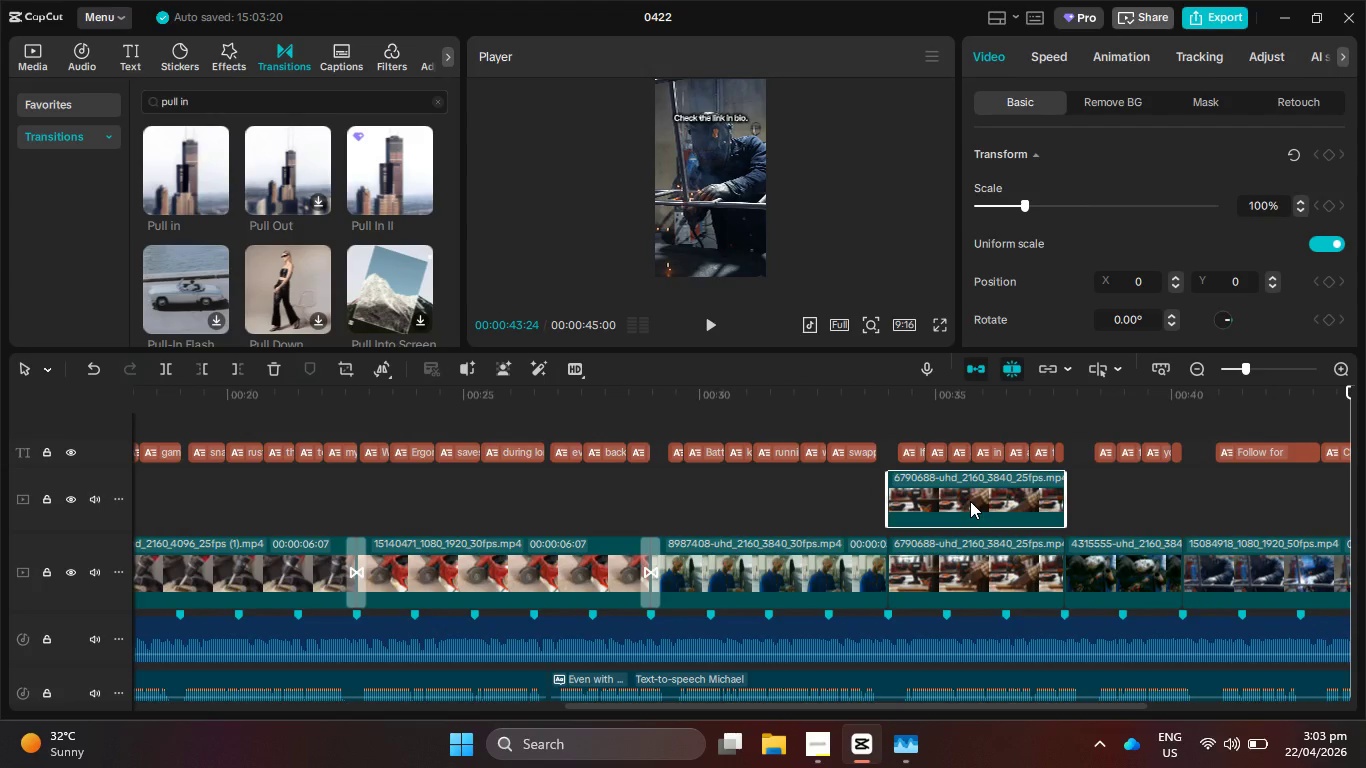 
left_click_drag(start_coordinate=[969, 499], to_coordinate=[934, 500])
 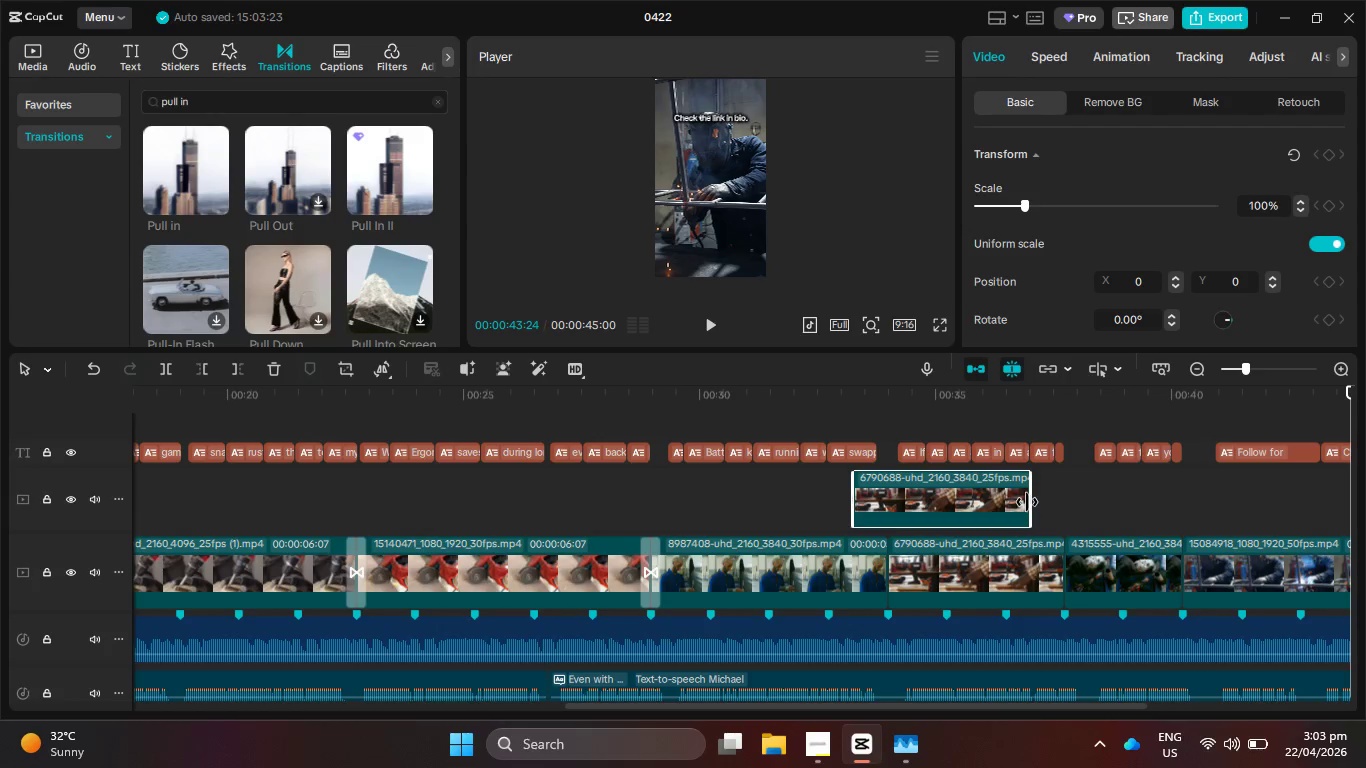 
left_click_drag(start_coordinate=[1028, 503], to_coordinate=[1062, 503])
 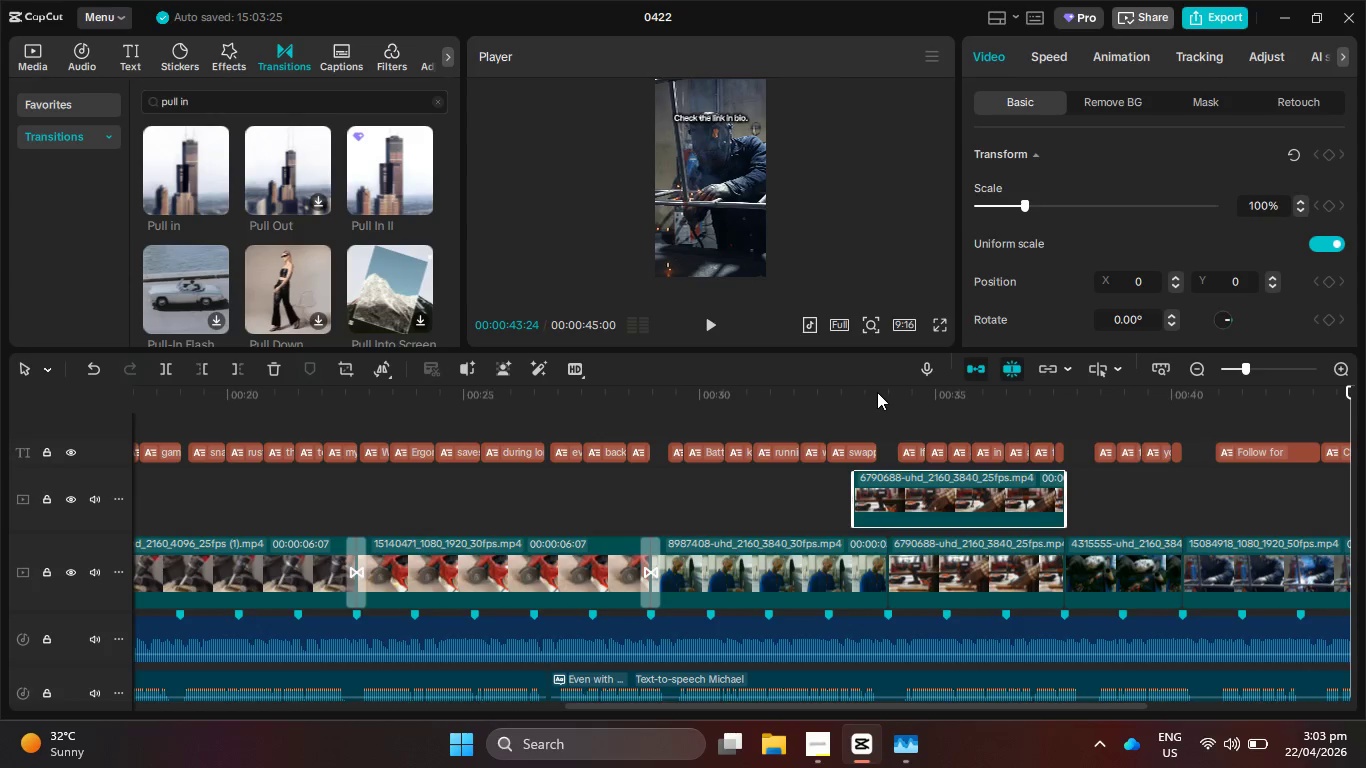 
left_click_drag(start_coordinate=[877, 390], to_coordinate=[1209, 108])
 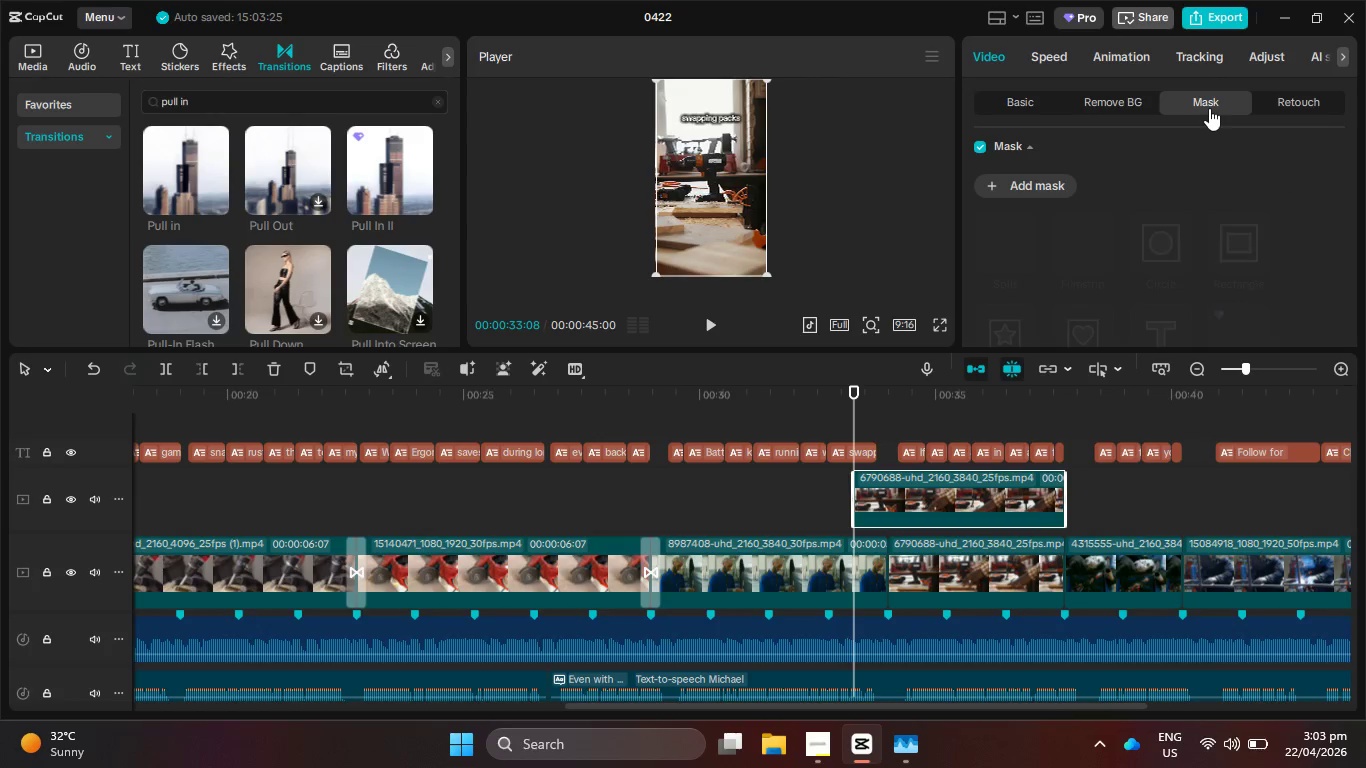 
left_click([1209, 108])
 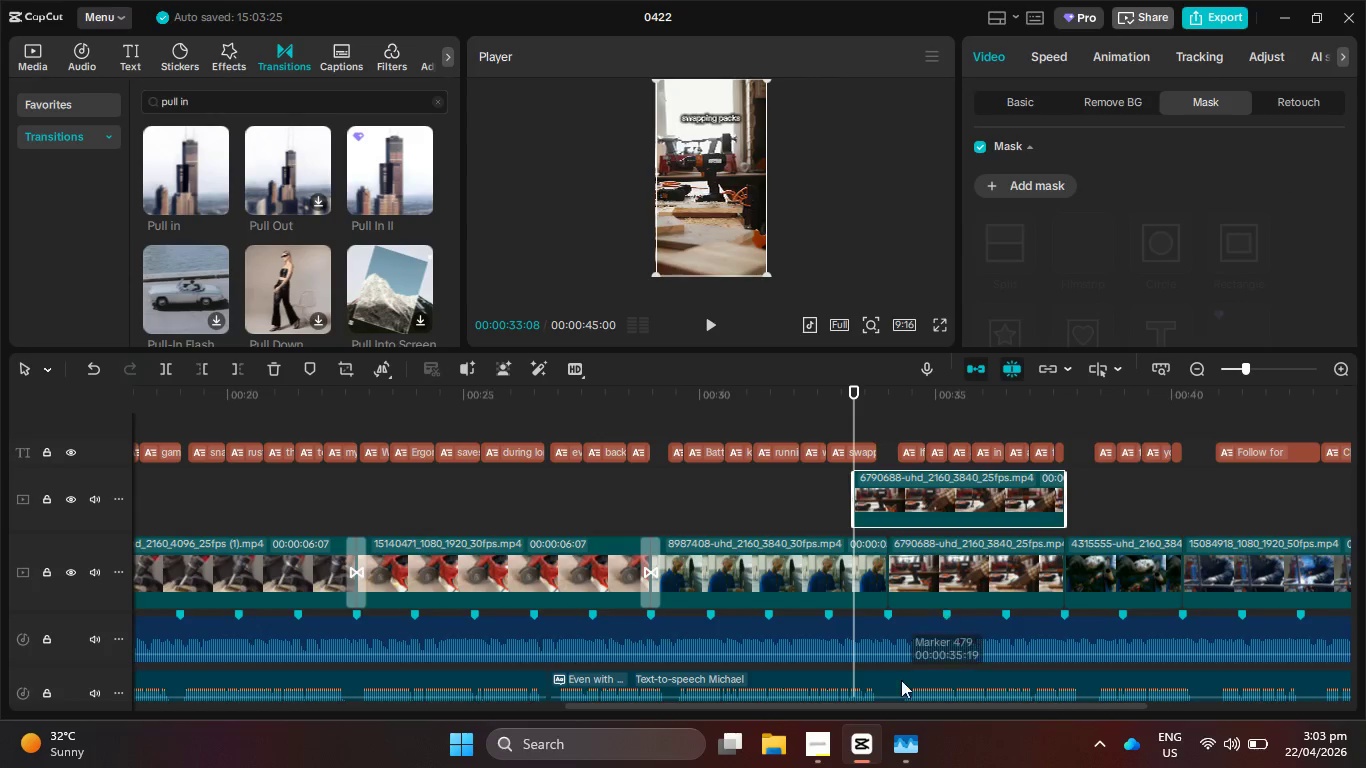 
left_click([904, 746])
 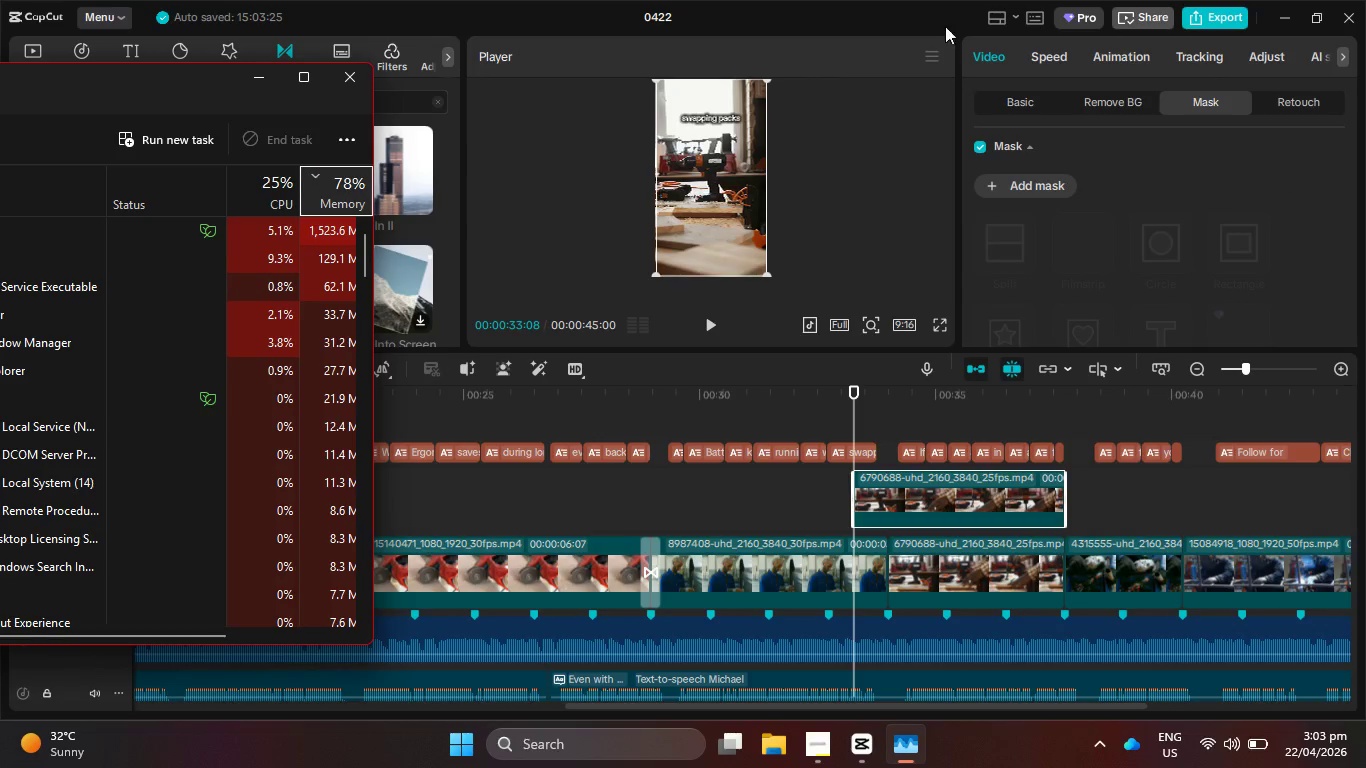 
left_click([903, 0])
 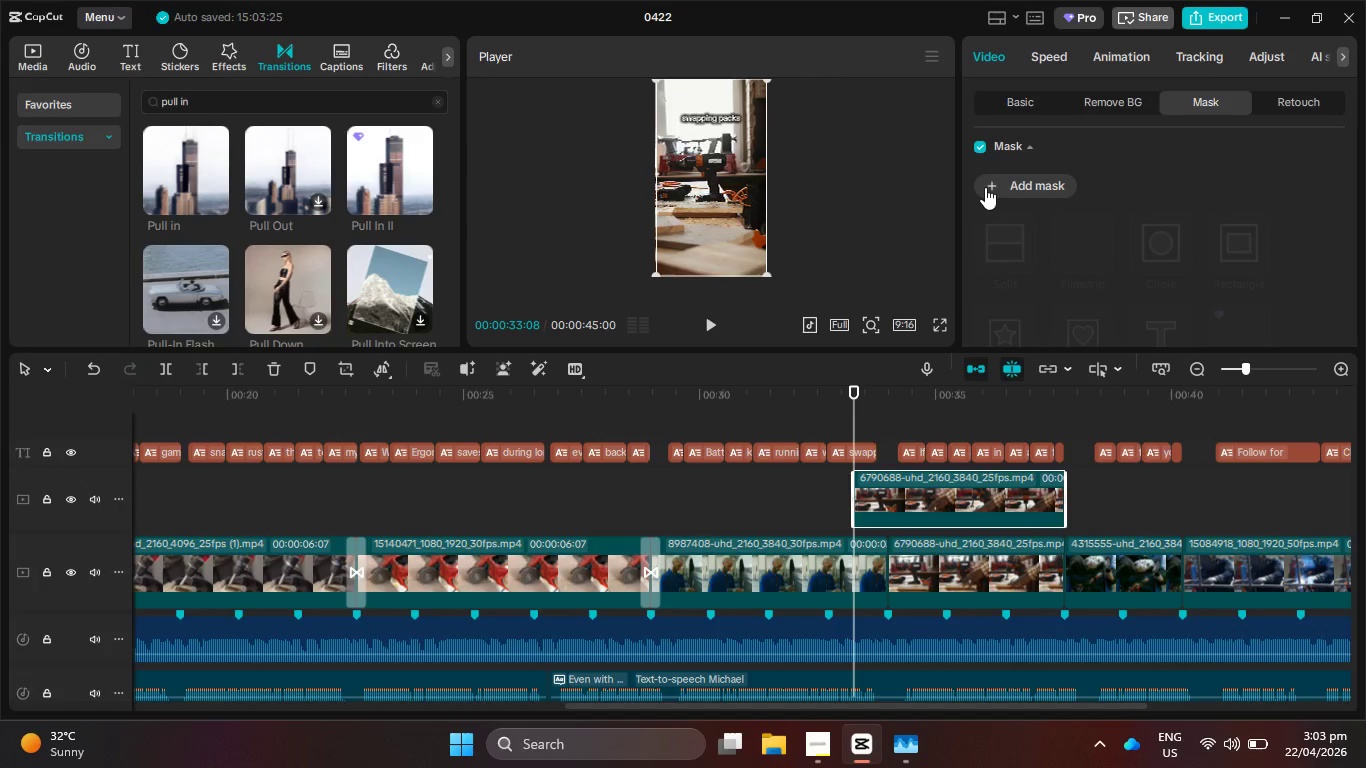 
left_click([985, 184])
 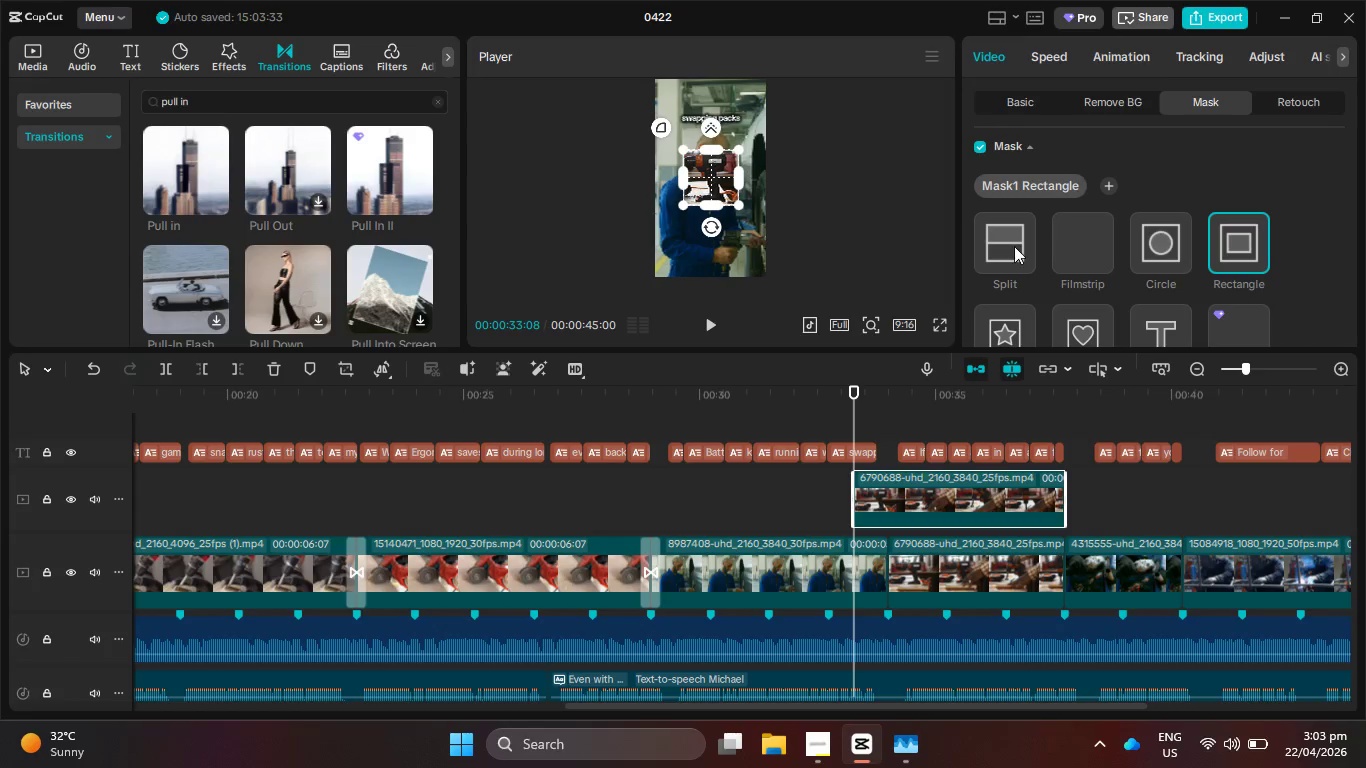 
left_click([1013, 246])
 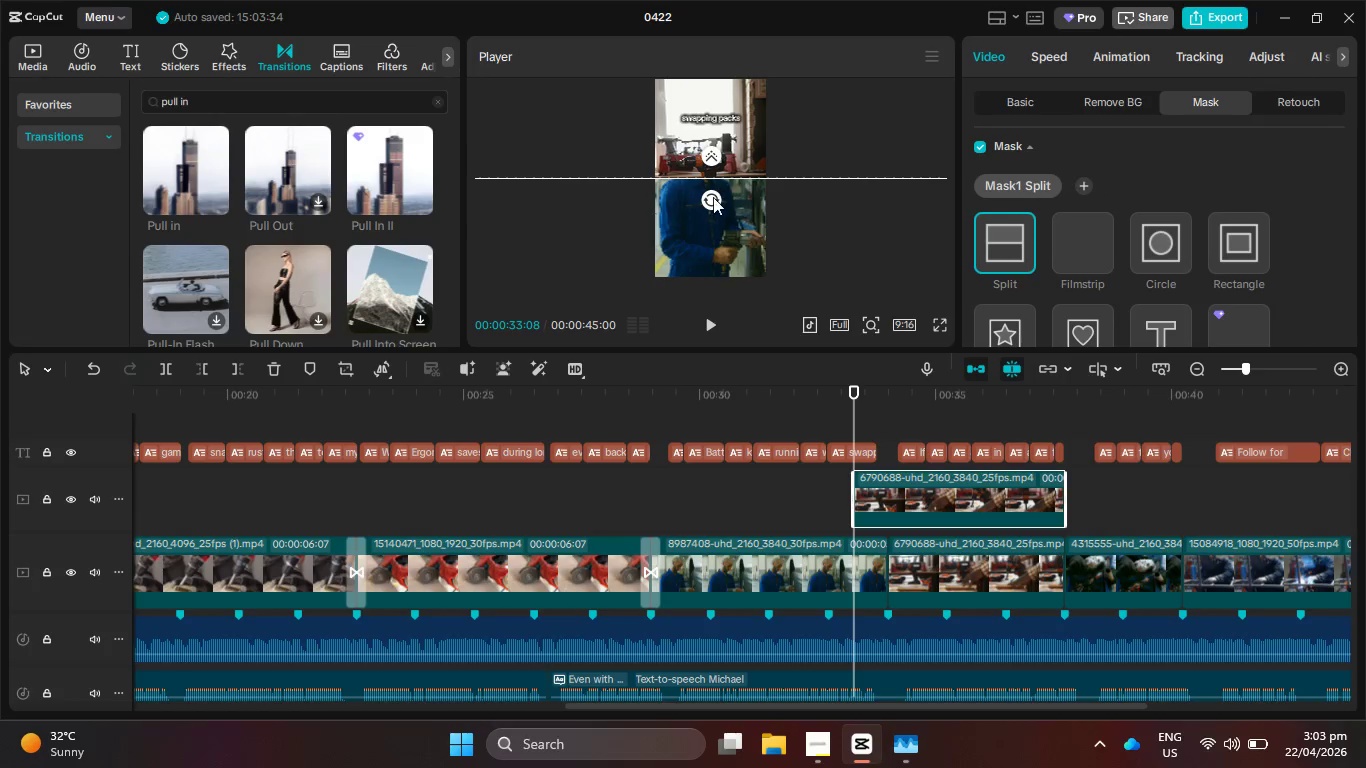 
left_click_drag(start_coordinate=[713, 197], to_coordinate=[665, 183])
 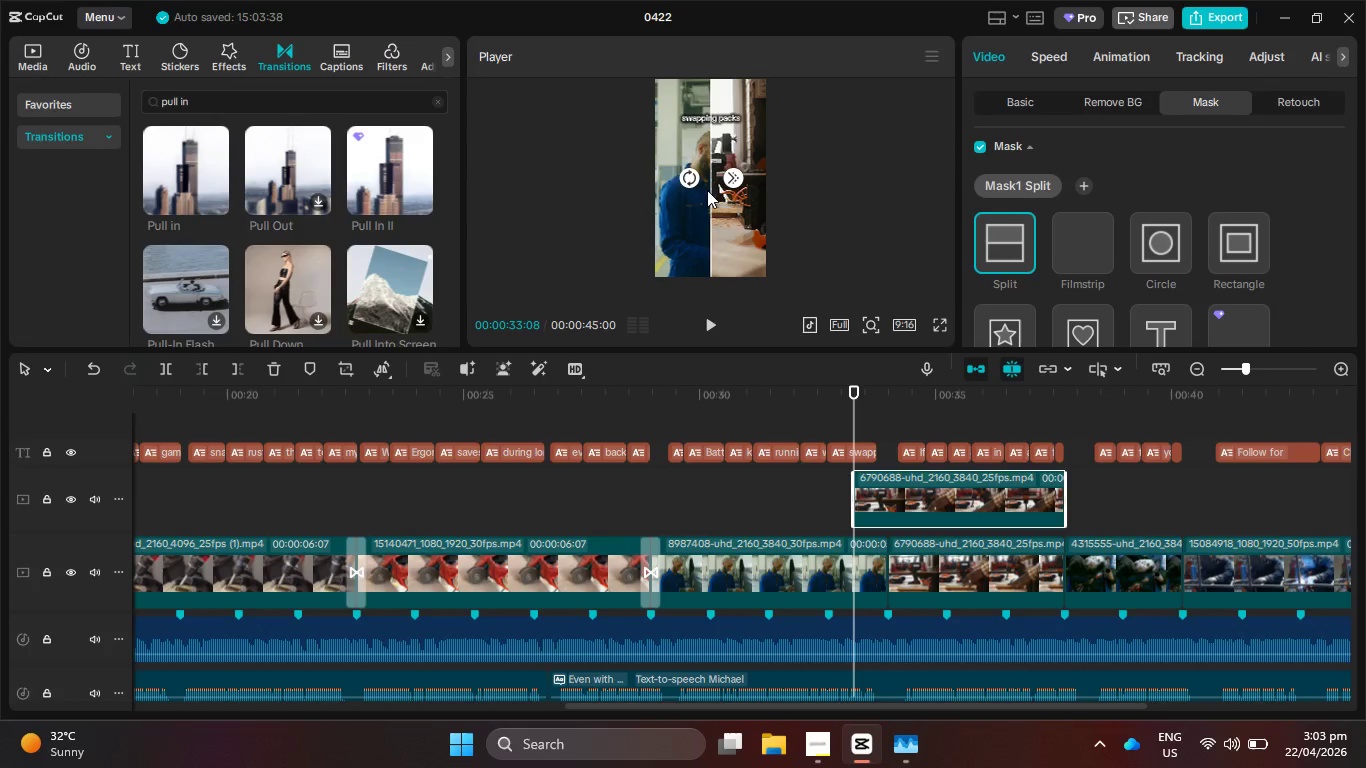 
left_click_drag(start_coordinate=[706, 191], to_coordinate=[835, 192])
 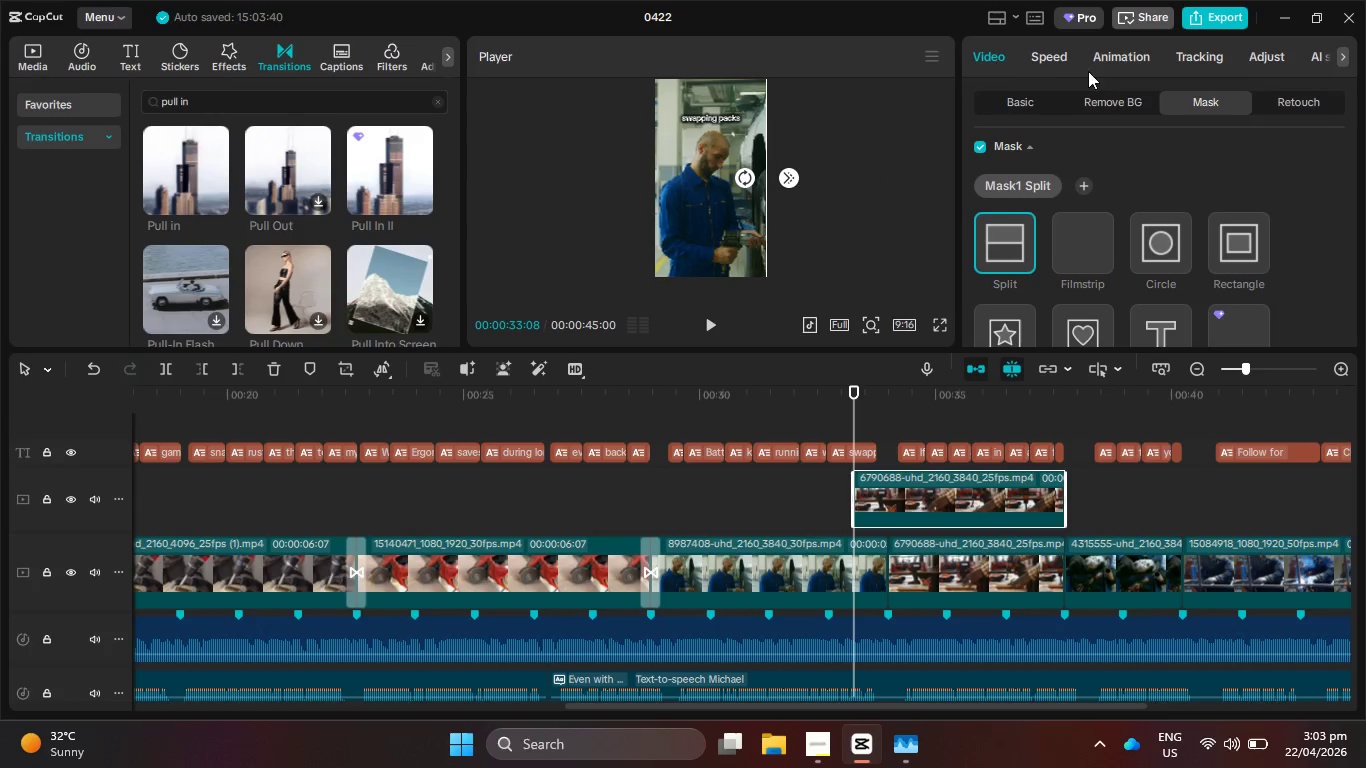 
left_click([1024, 103])
 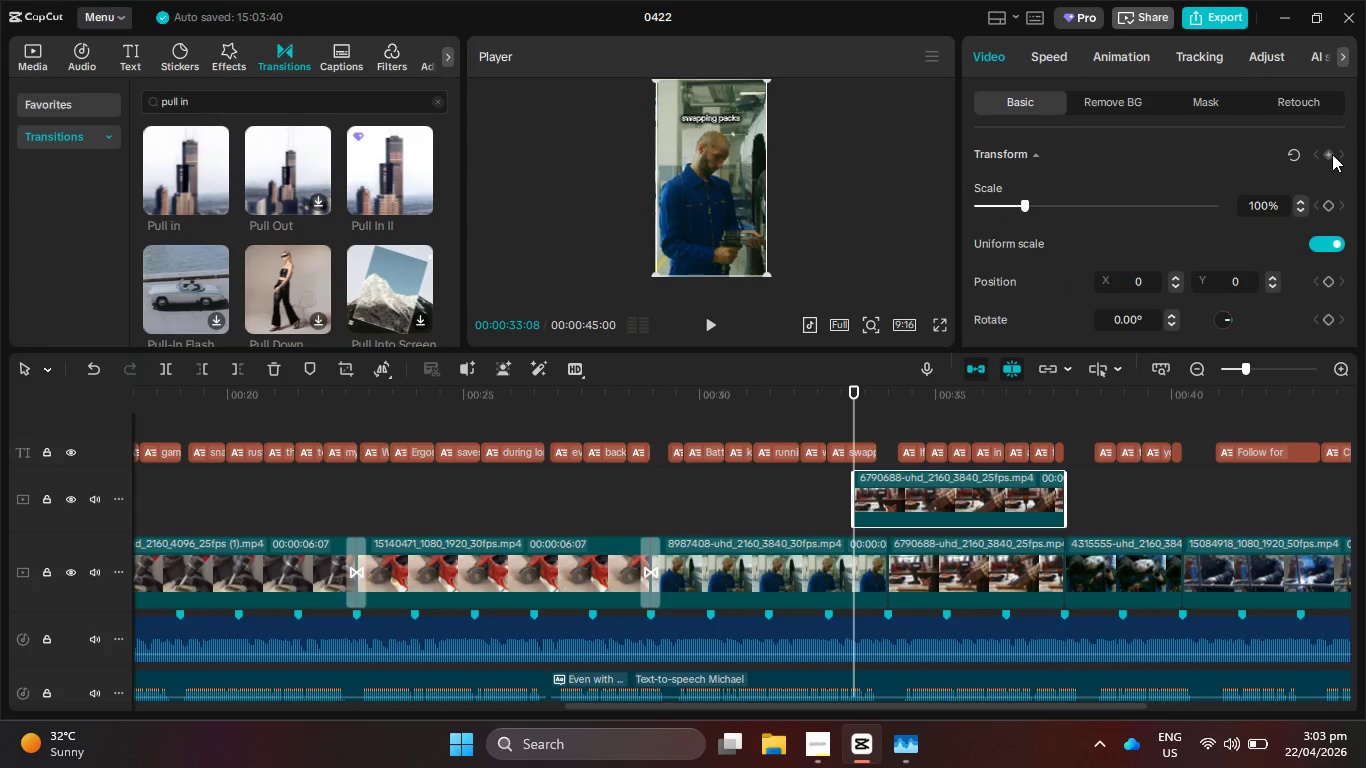 
left_click([1332, 154])
 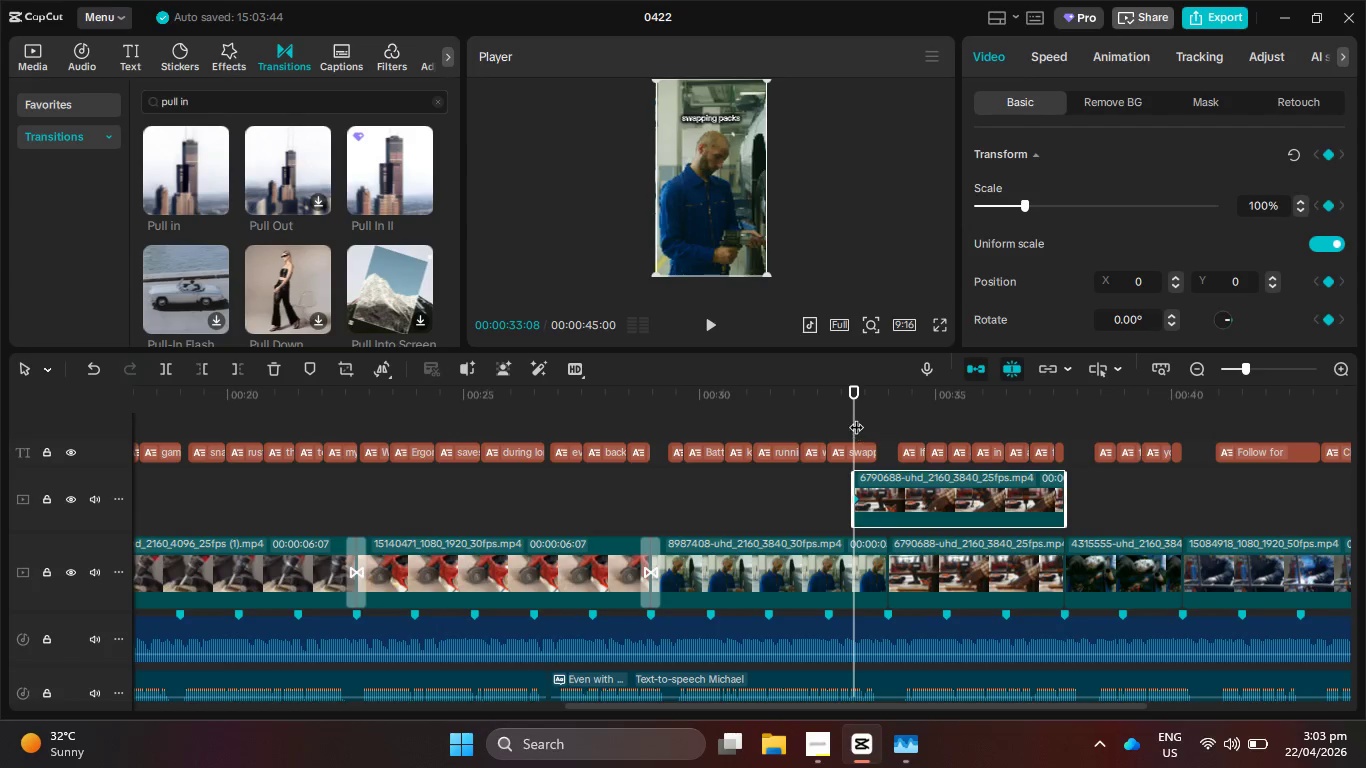 
left_click_drag(start_coordinate=[855, 416], to_coordinate=[891, 421])
 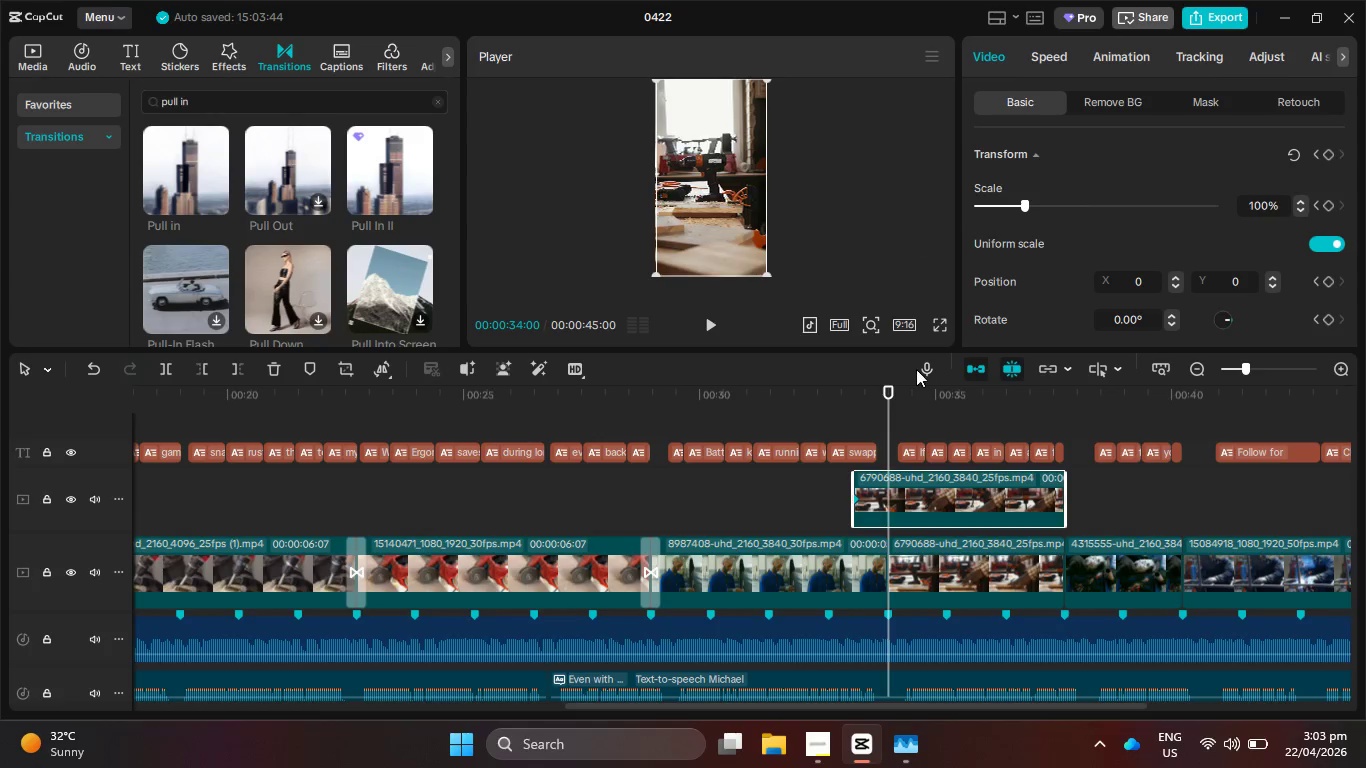 
left_click_drag(start_coordinate=[880, 427], to_coordinate=[856, 426])
 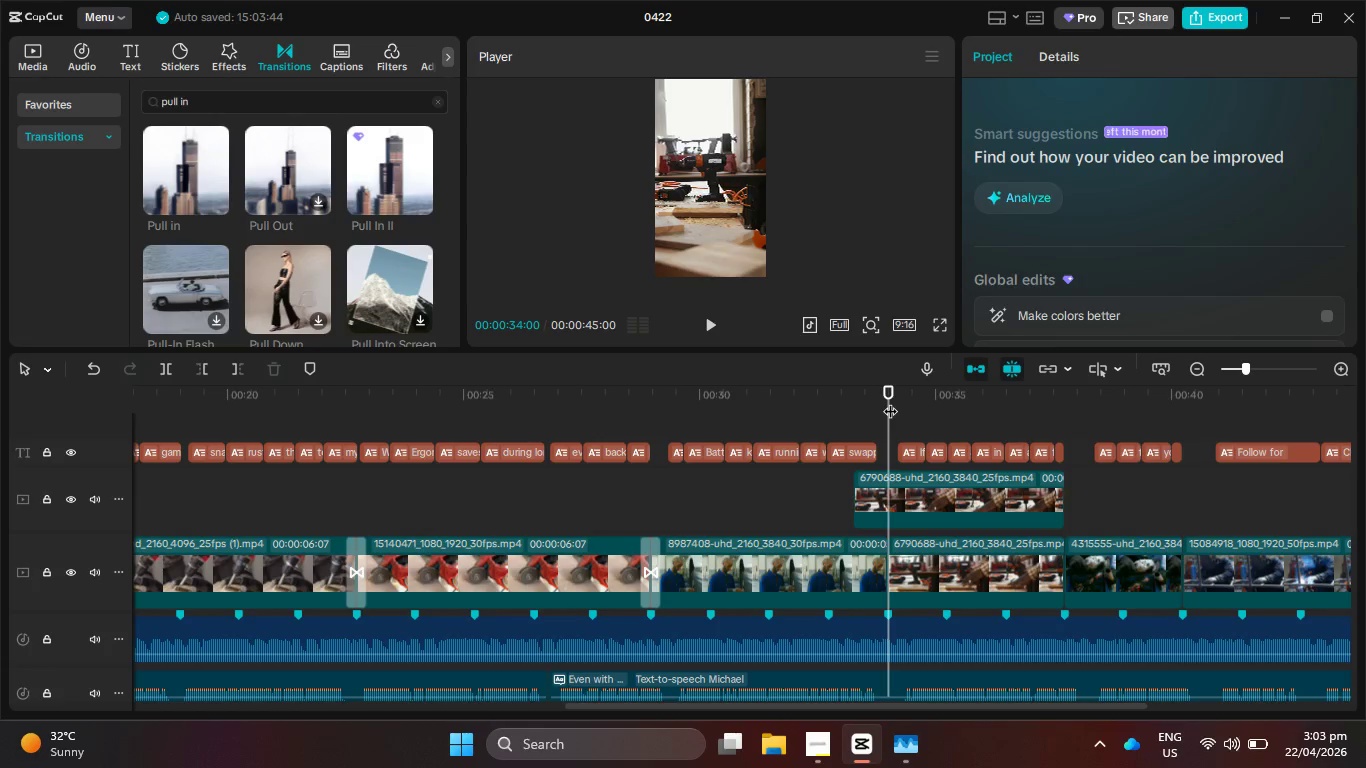 
left_click_drag(start_coordinate=[890, 401], to_coordinate=[857, 397])
 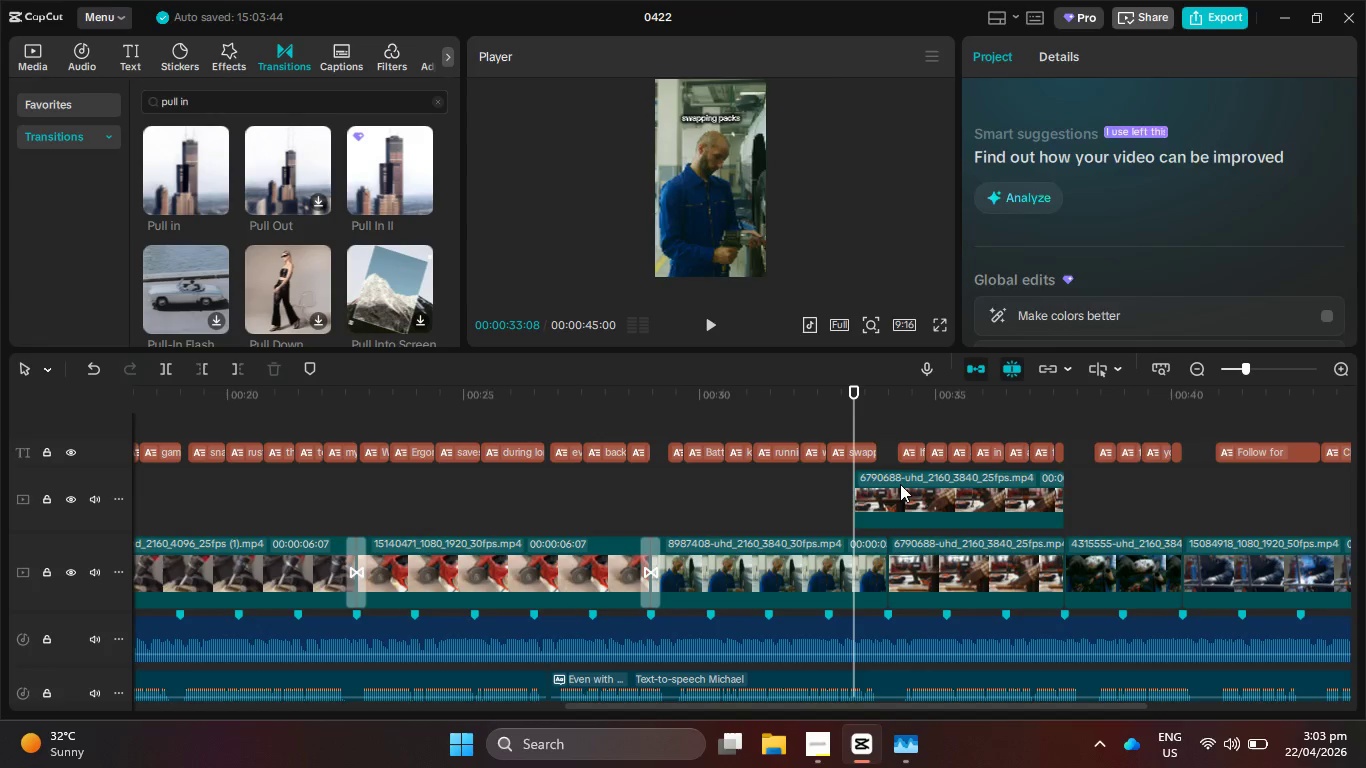 
left_click([900, 484])
 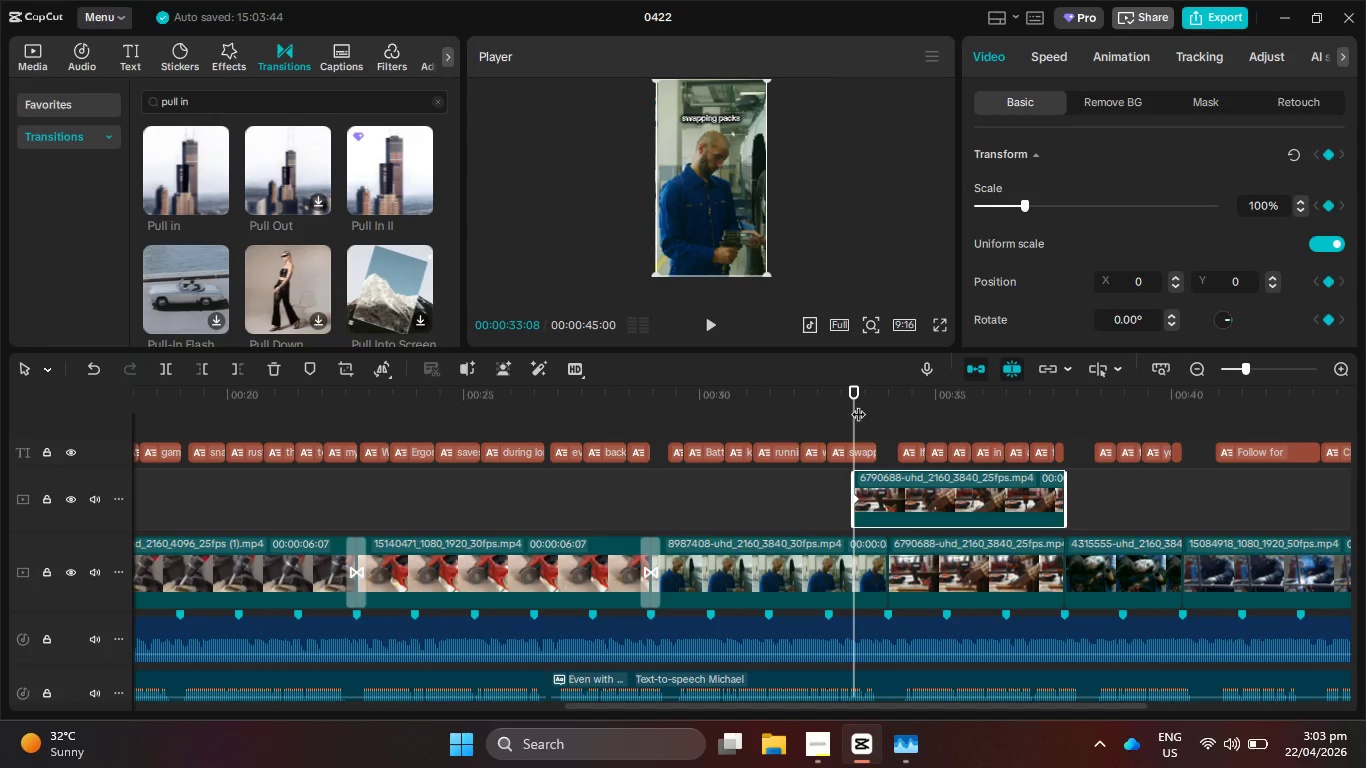 
left_click_drag(start_coordinate=[854, 402], to_coordinate=[890, 406])
 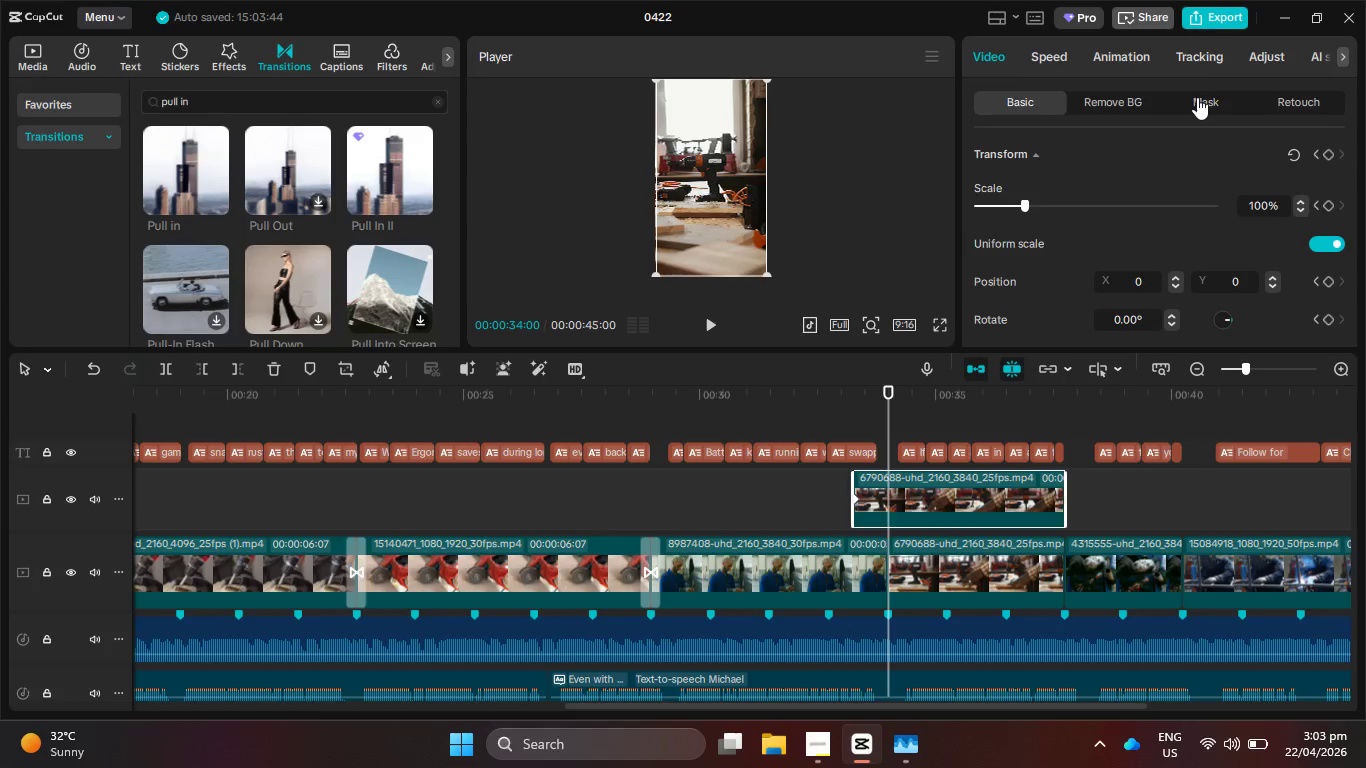 
left_click([1187, 95])
 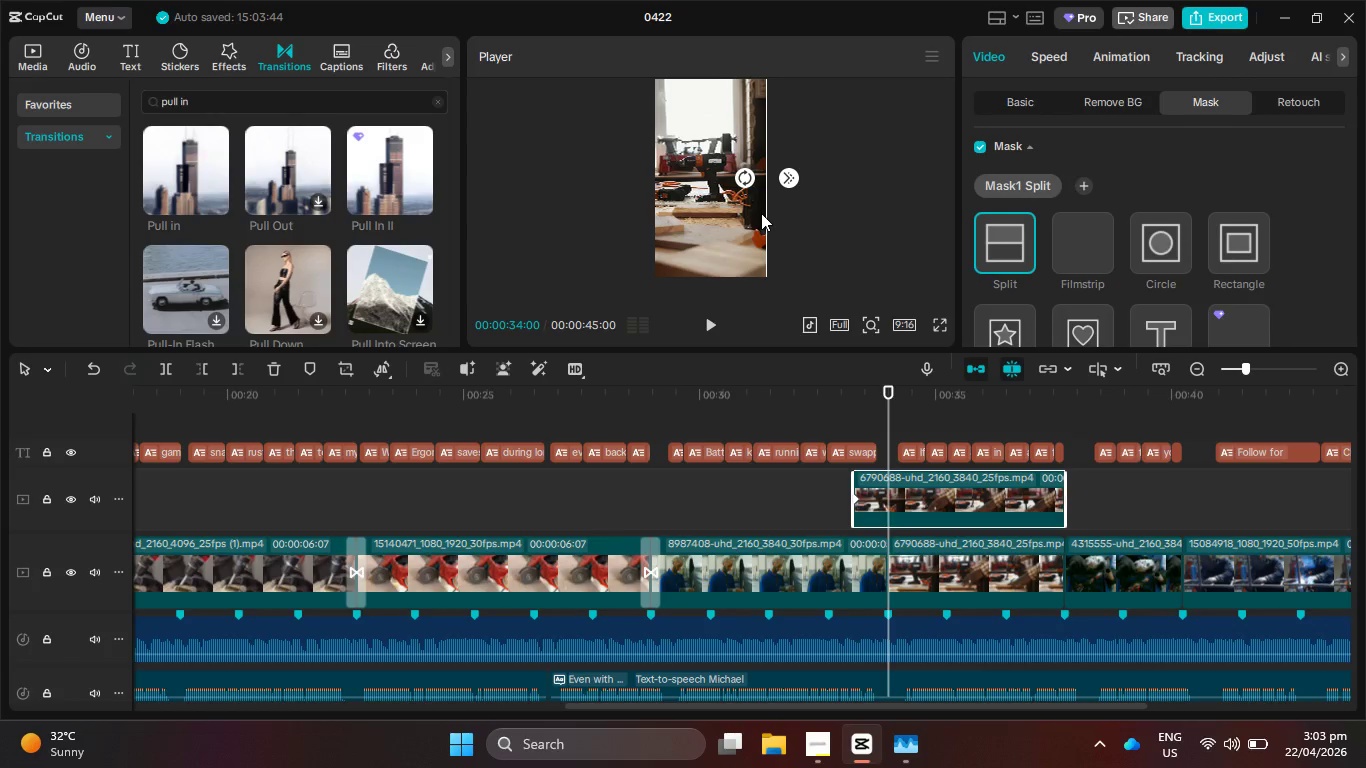 
left_click_drag(start_coordinate=[765, 215], to_coordinate=[636, 215])
 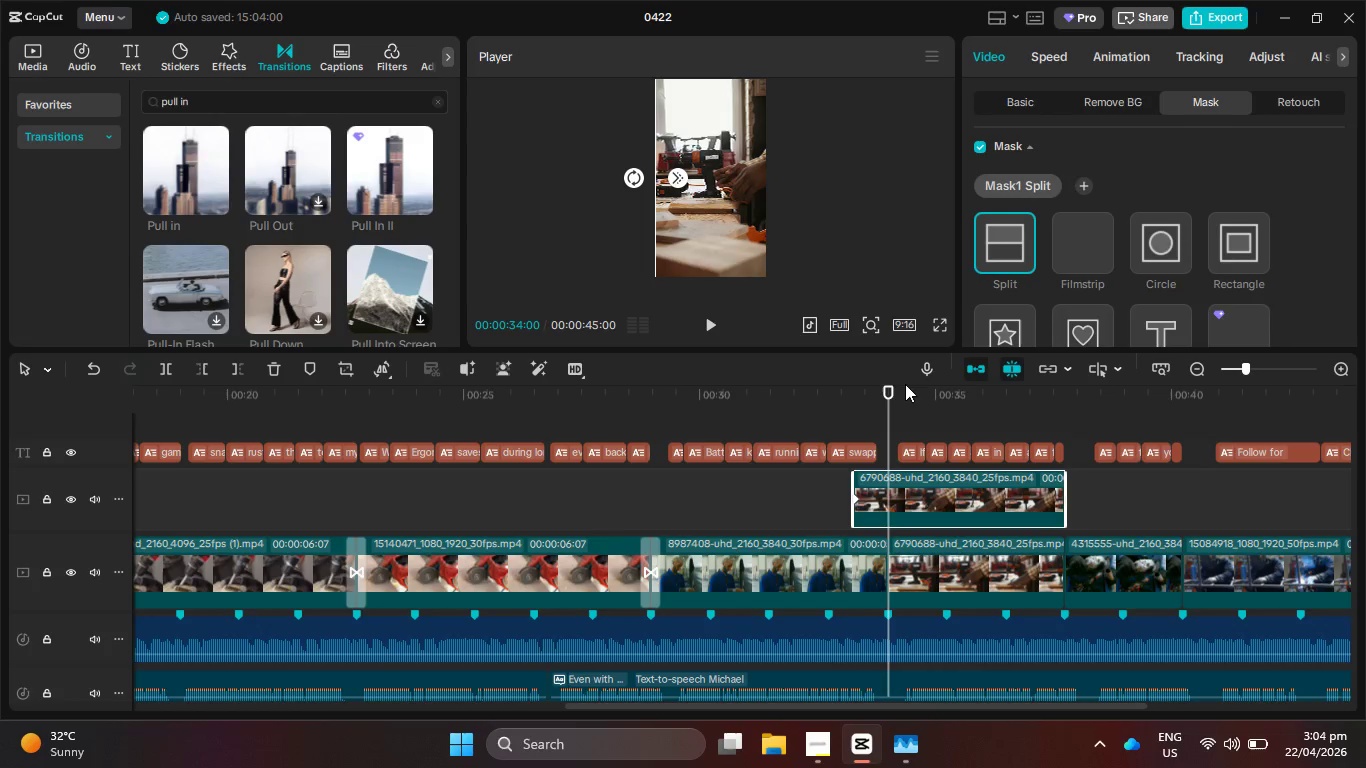 
left_click_drag(start_coordinate=[883, 409], to_coordinate=[855, 407])
 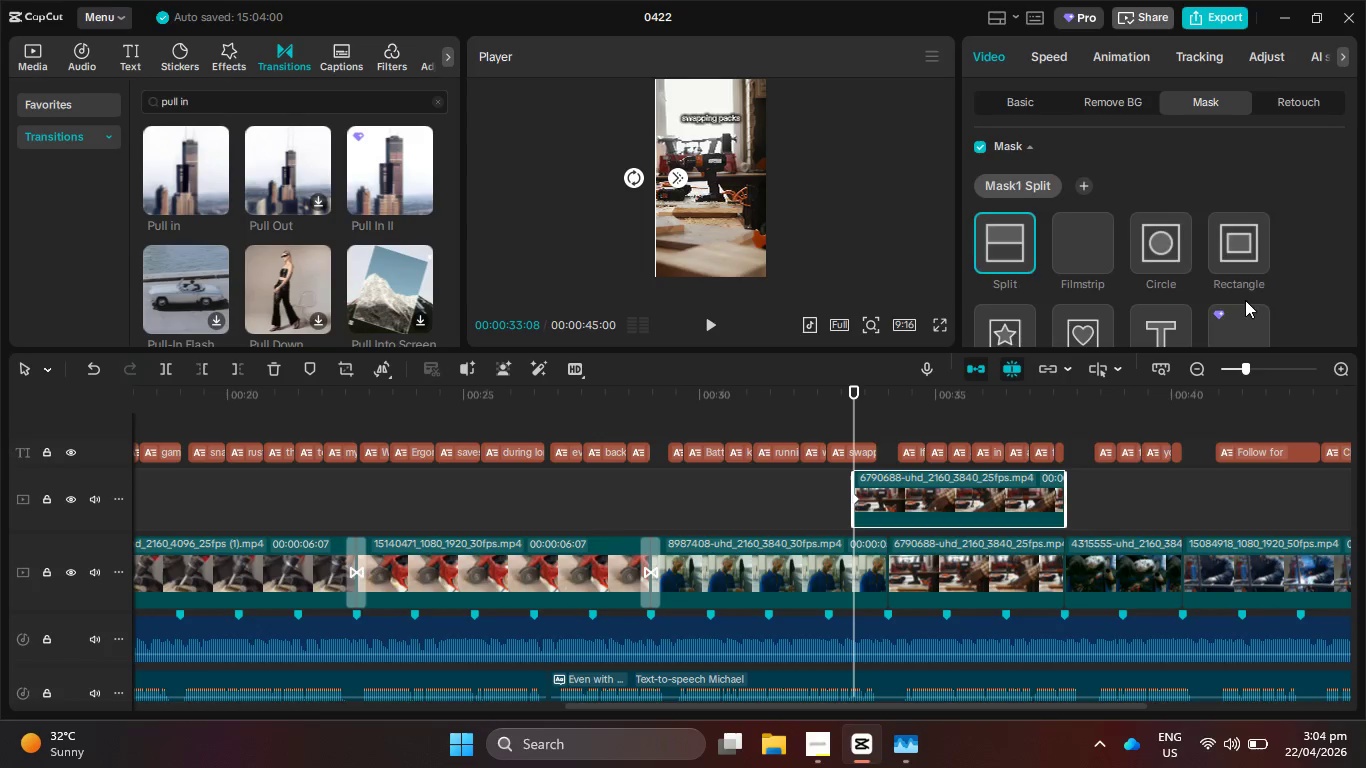 
scroll: coordinate [1309, 270], scroll_direction: down, amount: 4.0
 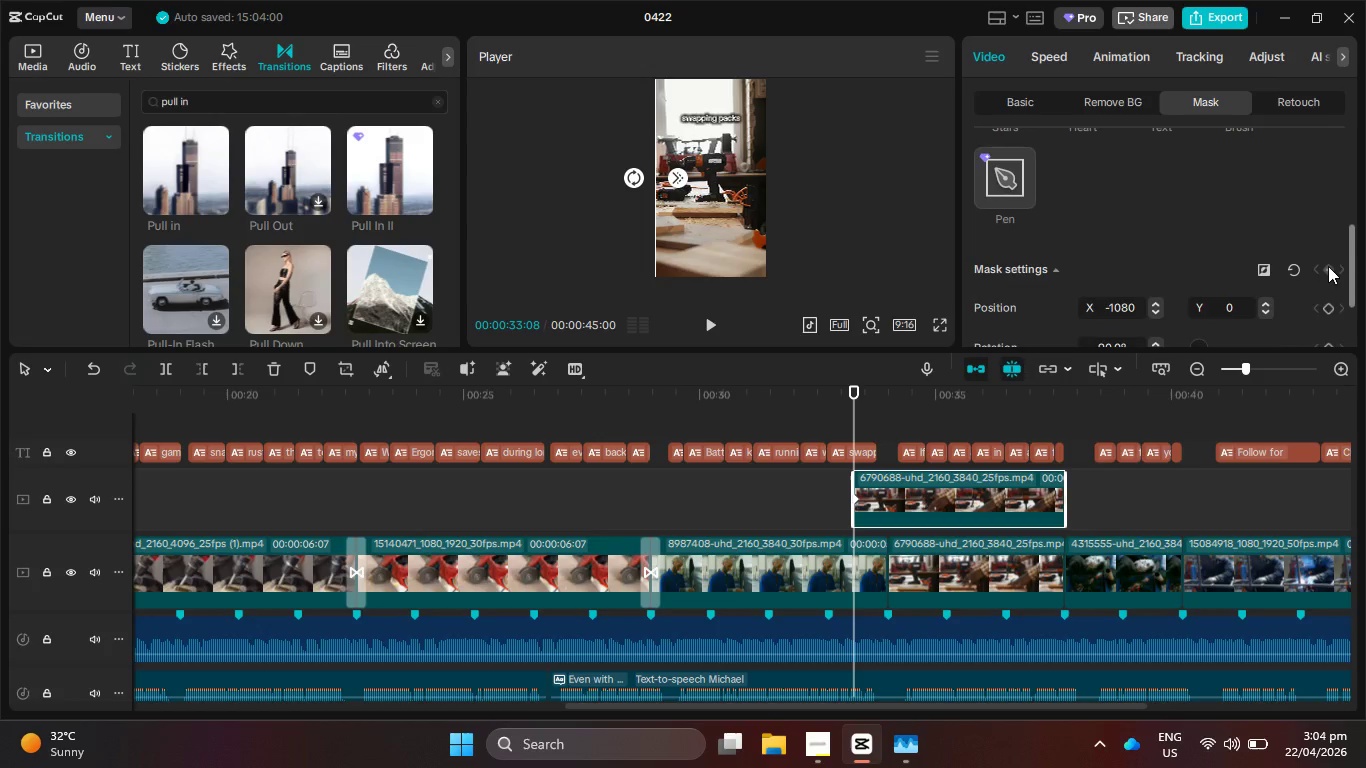 
left_click([1328, 266])
 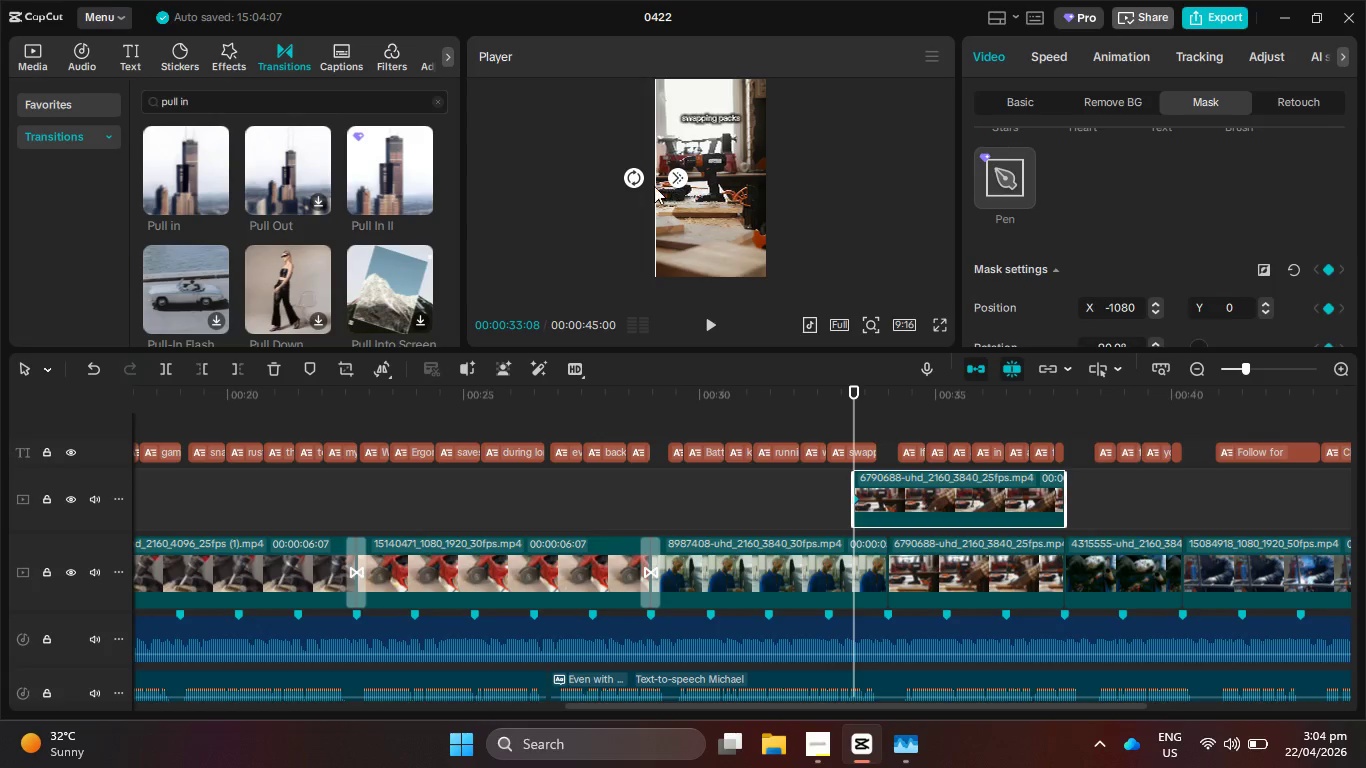 
left_click_drag(start_coordinate=[677, 212], to_coordinate=[893, 229])
 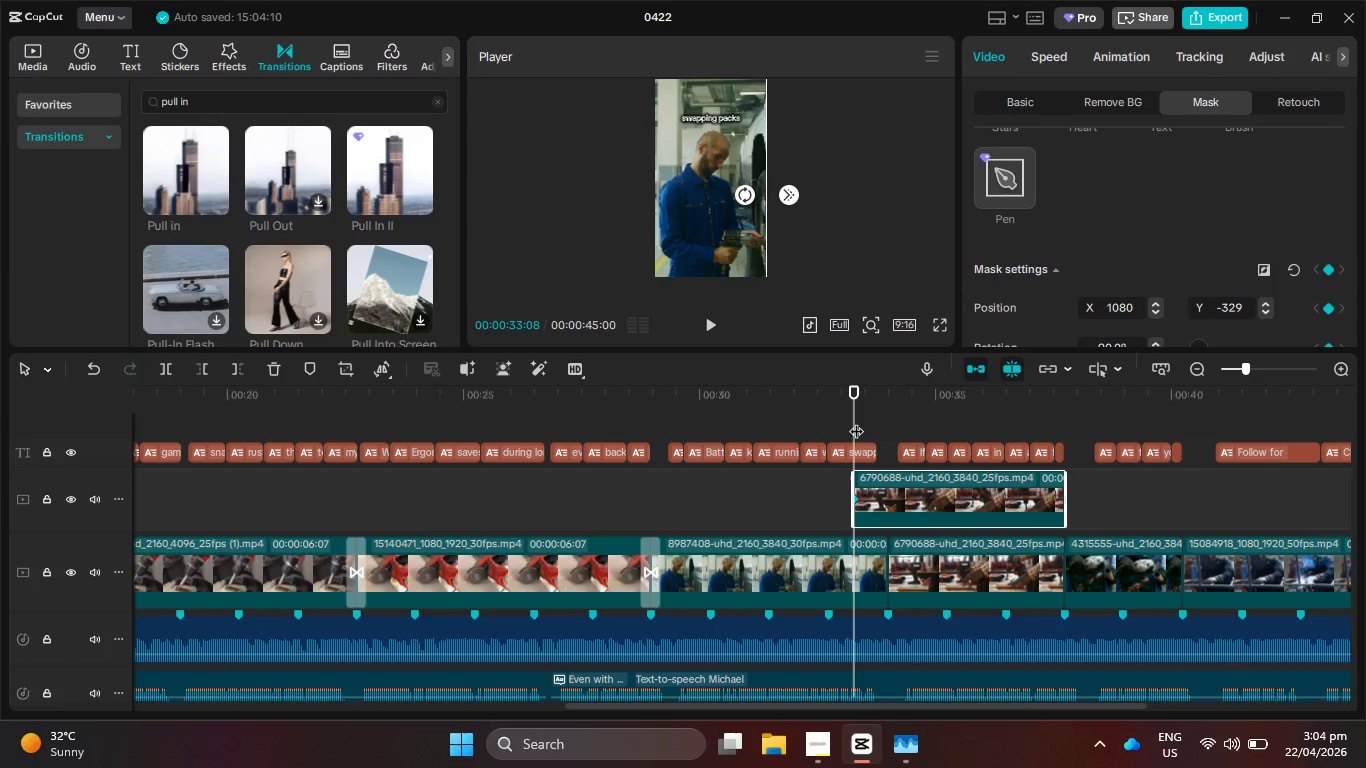 
left_click_drag(start_coordinate=[856, 419], to_coordinate=[892, 422])
 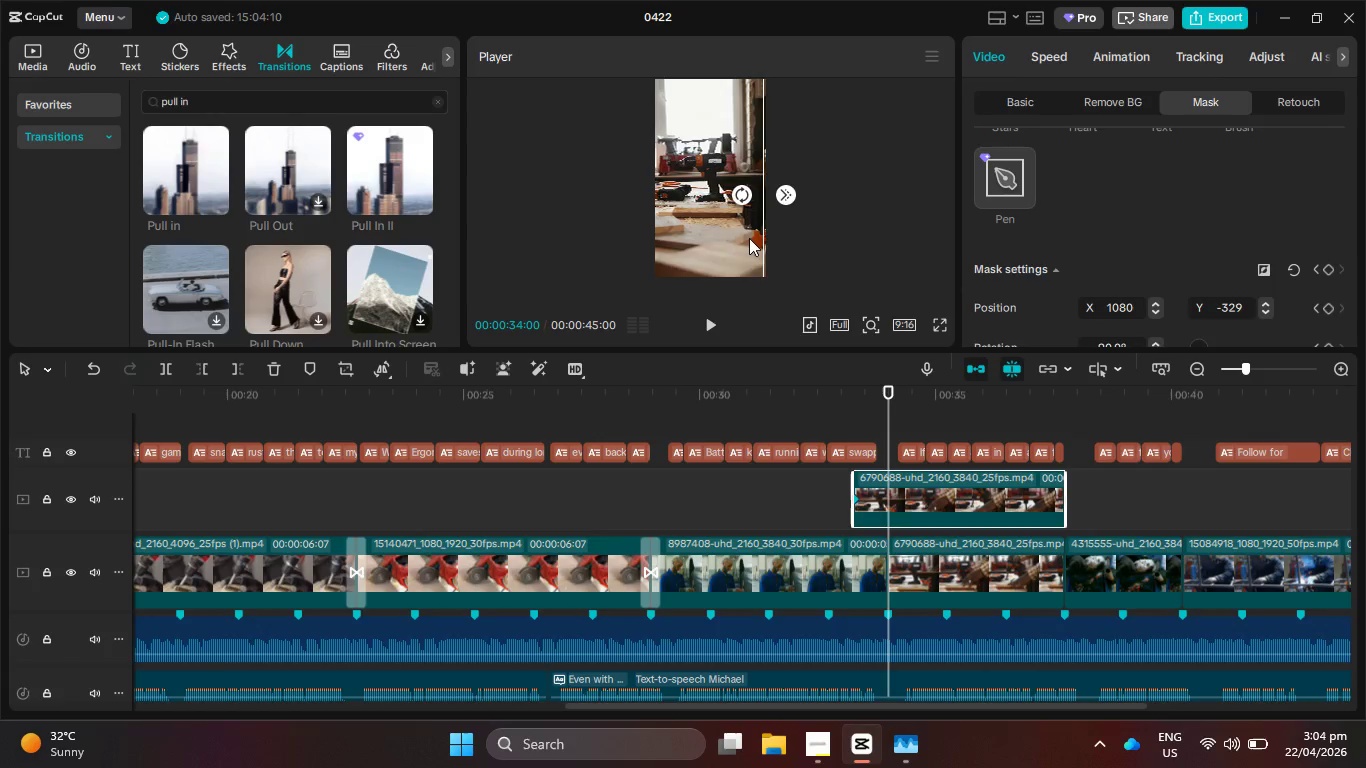 
left_click_drag(start_coordinate=[758, 238], to_coordinate=[554, 233])
 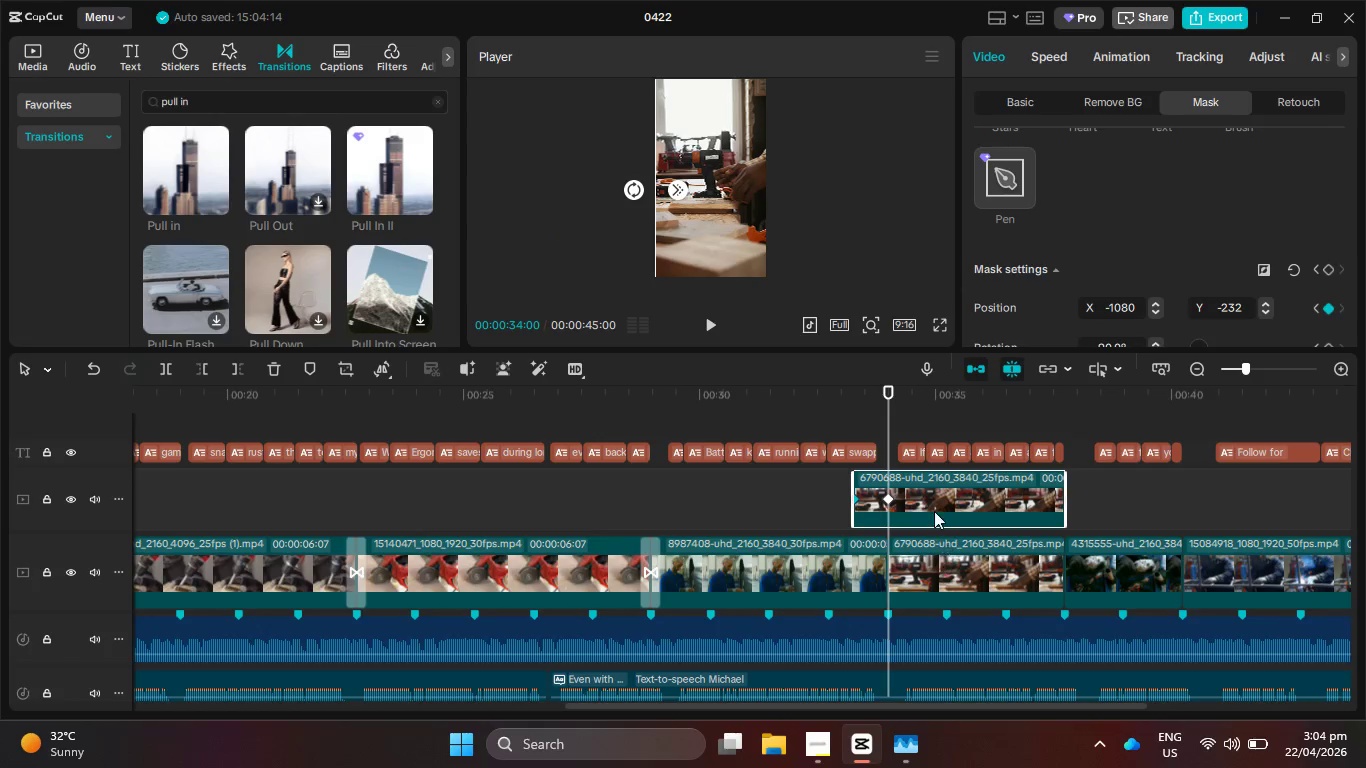 
left_click([931, 507])
 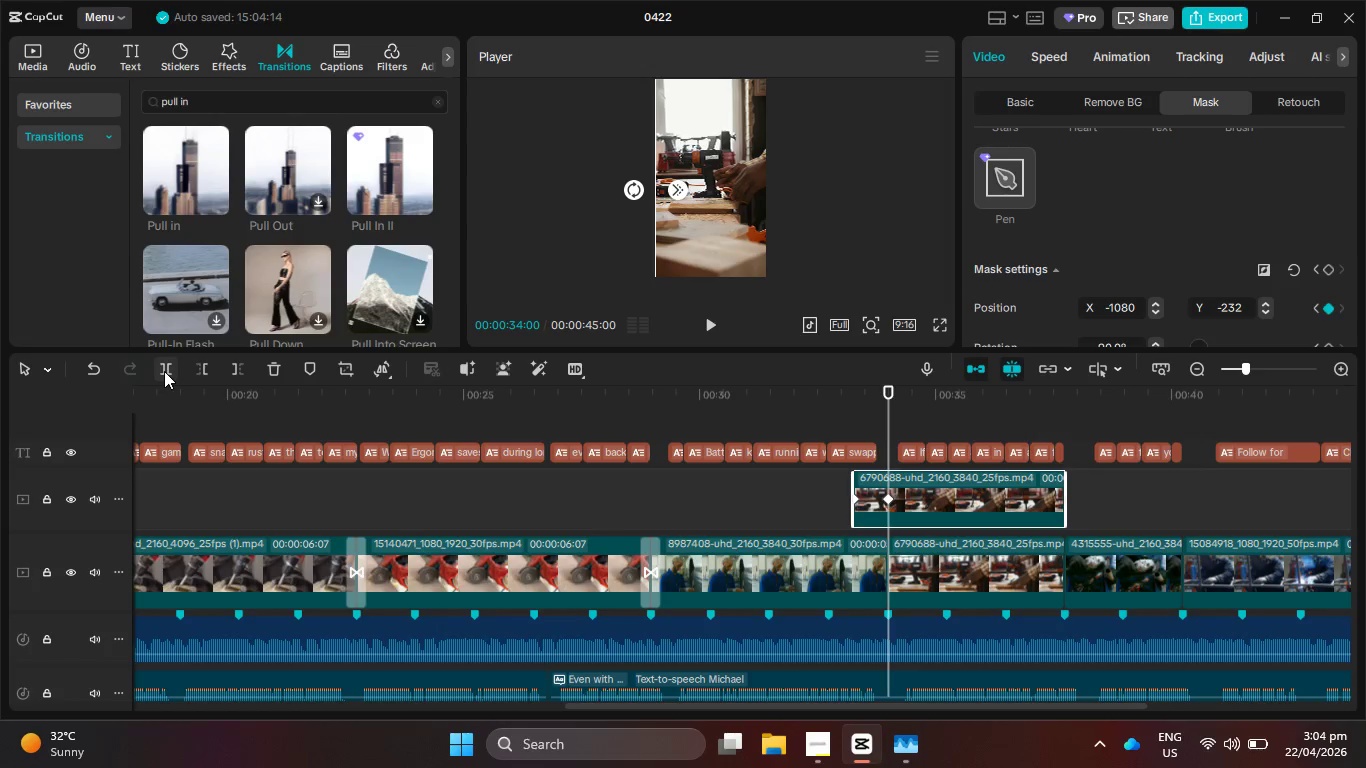 
left_click([166, 367])
 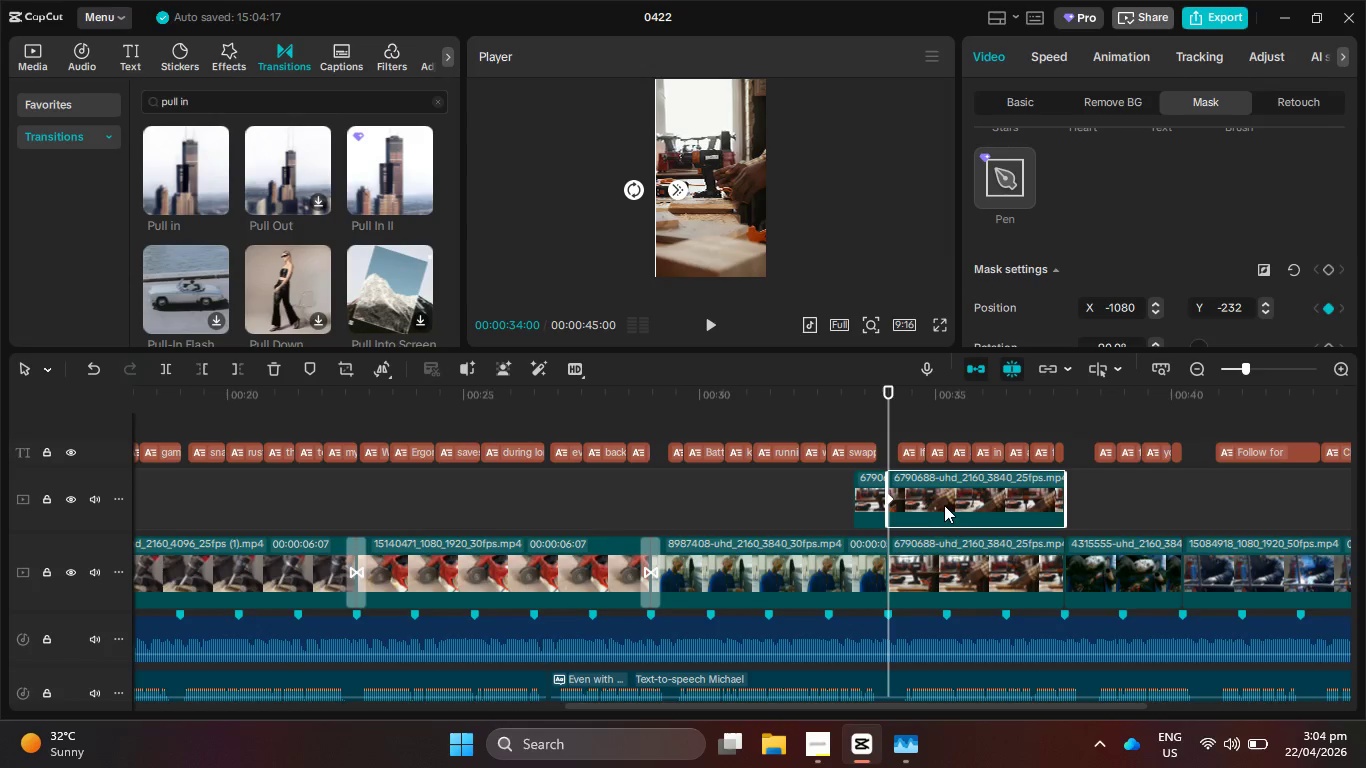 
hold_key(key=ControlLeft, duration=1.08)
 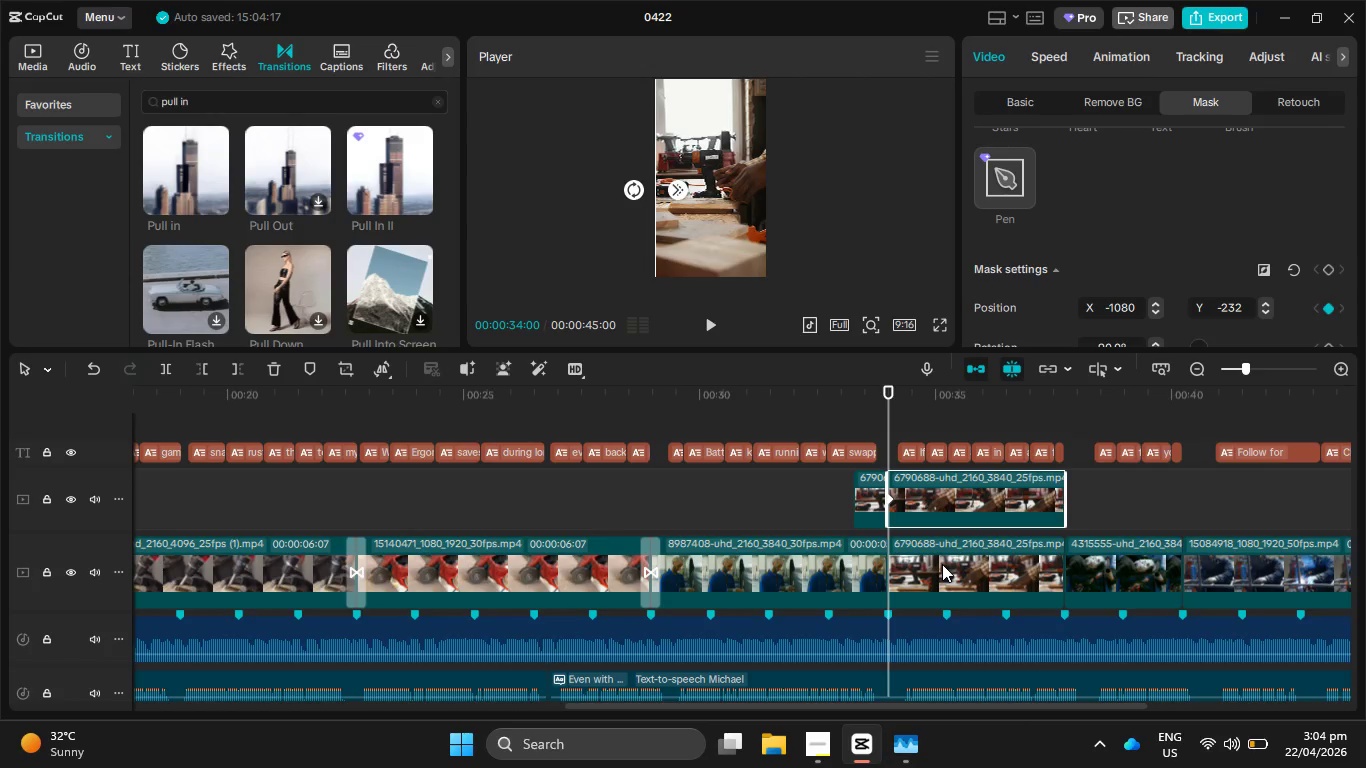 
left_click([942, 564])
 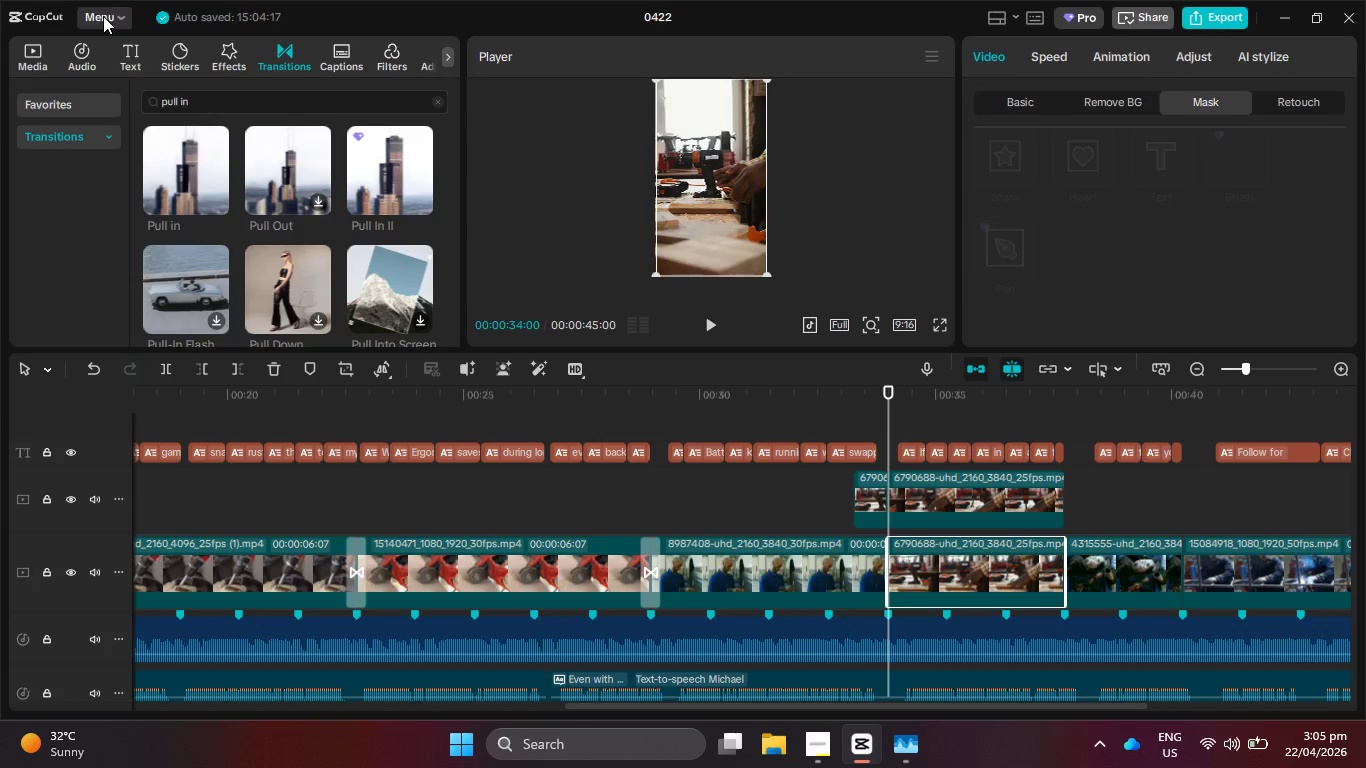 
wait(50.39)
 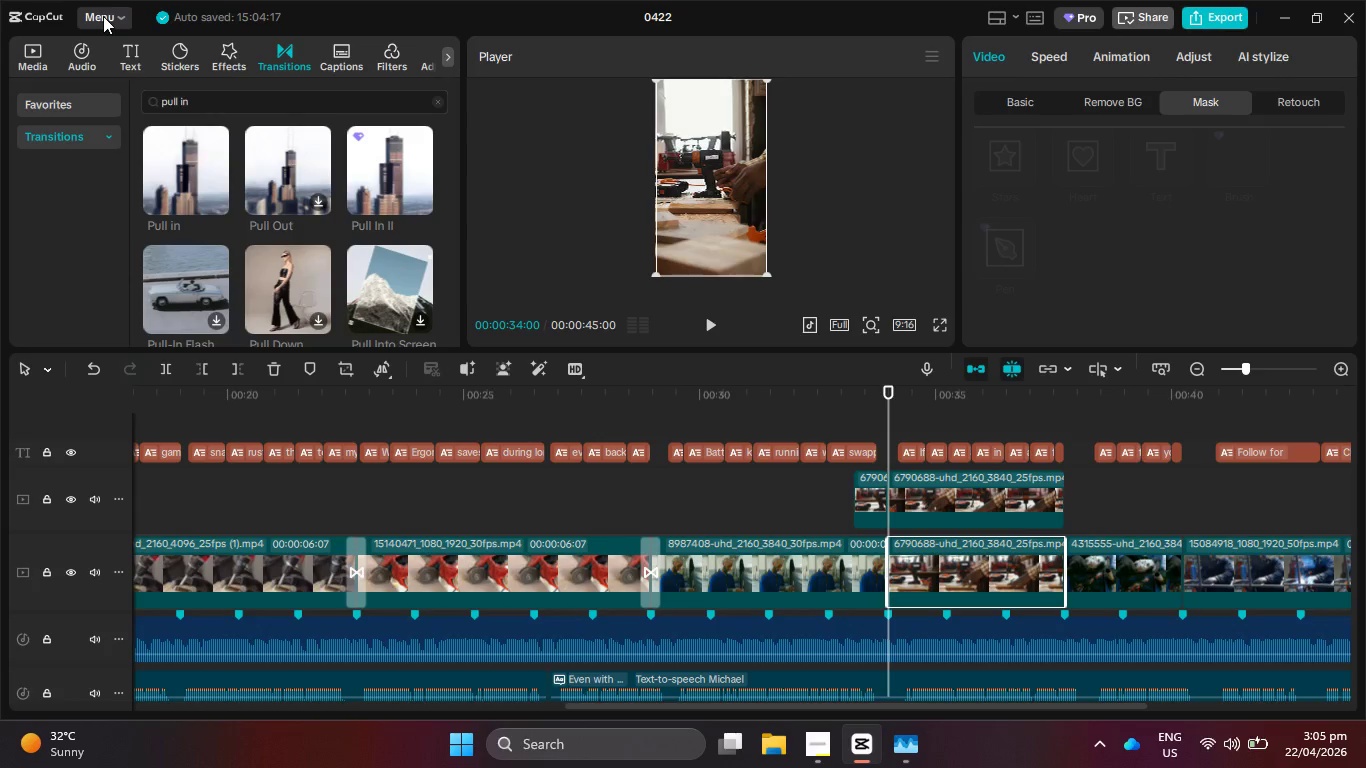 
left_click([957, 504])
 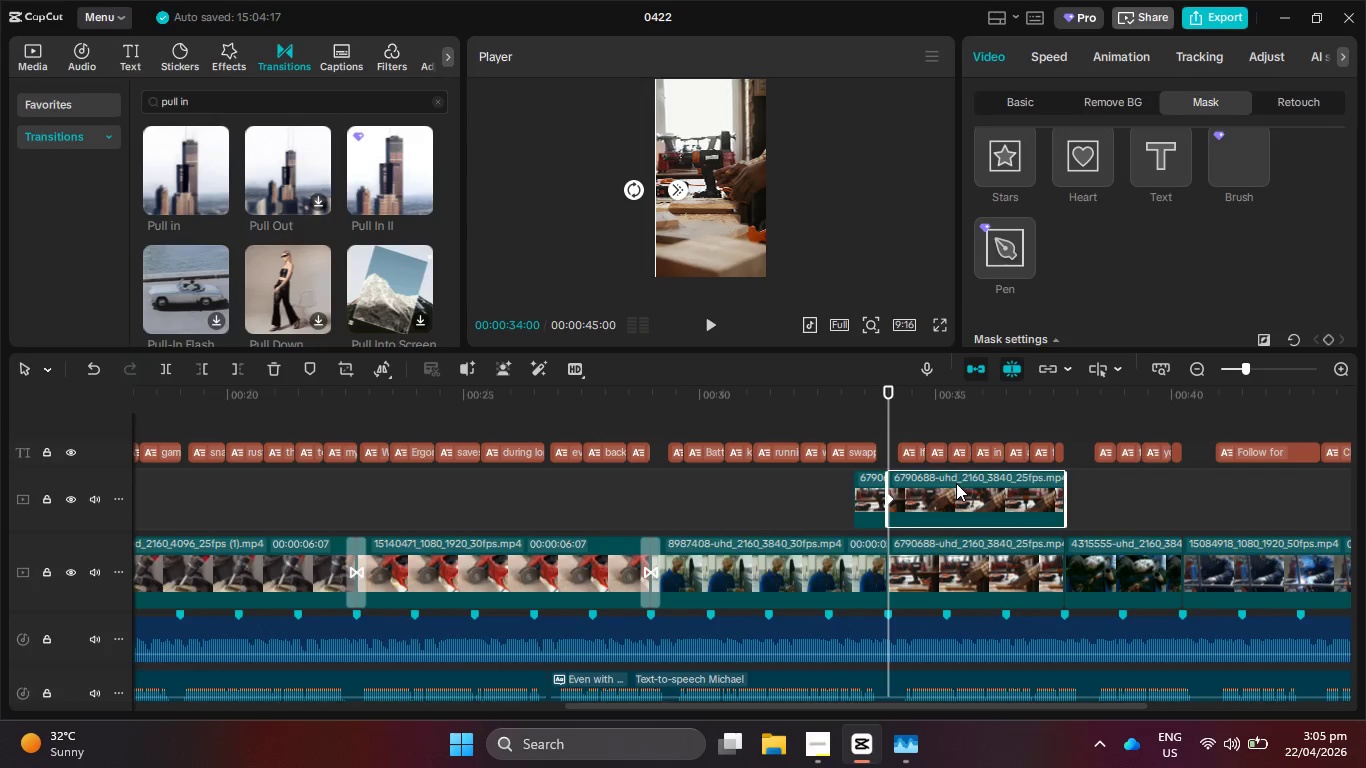 
left_click_drag(start_coordinate=[894, 425], to_coordinate=[849, 405])
 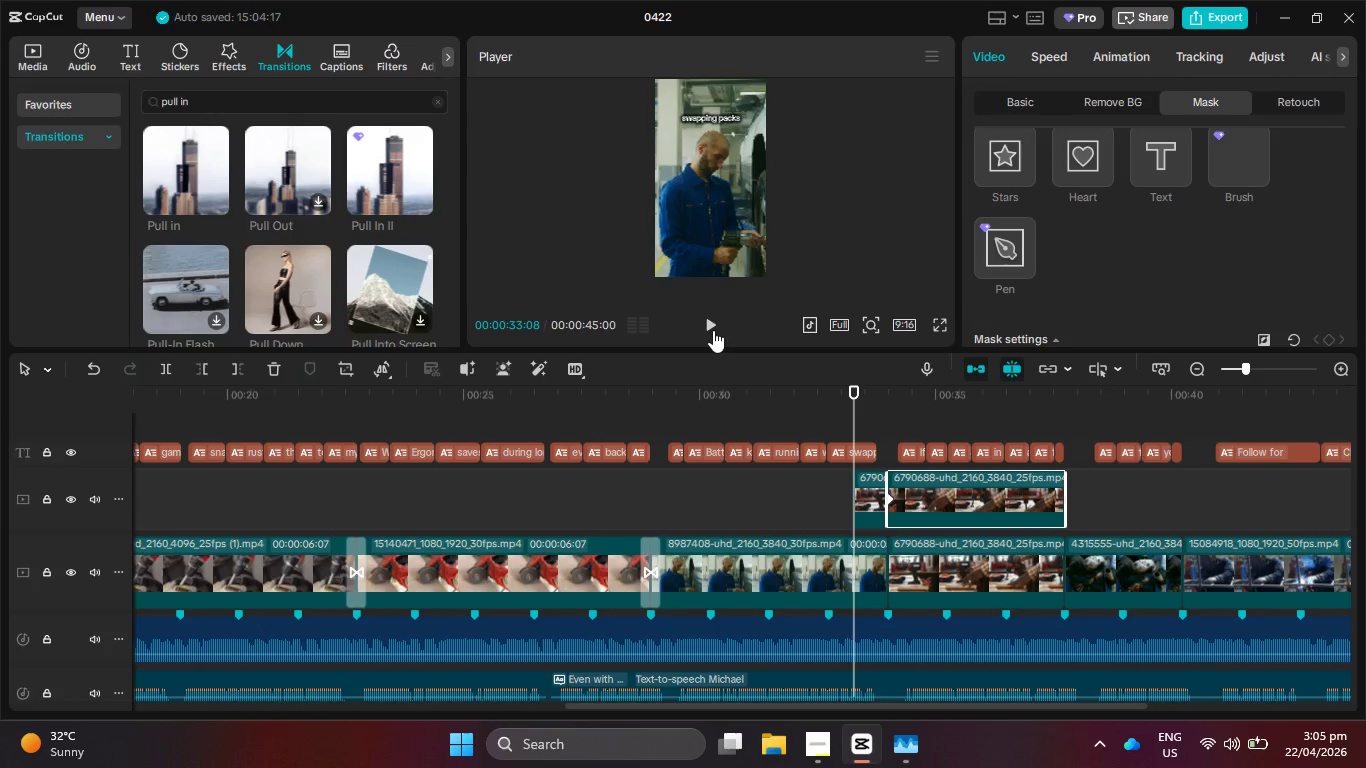 
left_click([711, 323])